 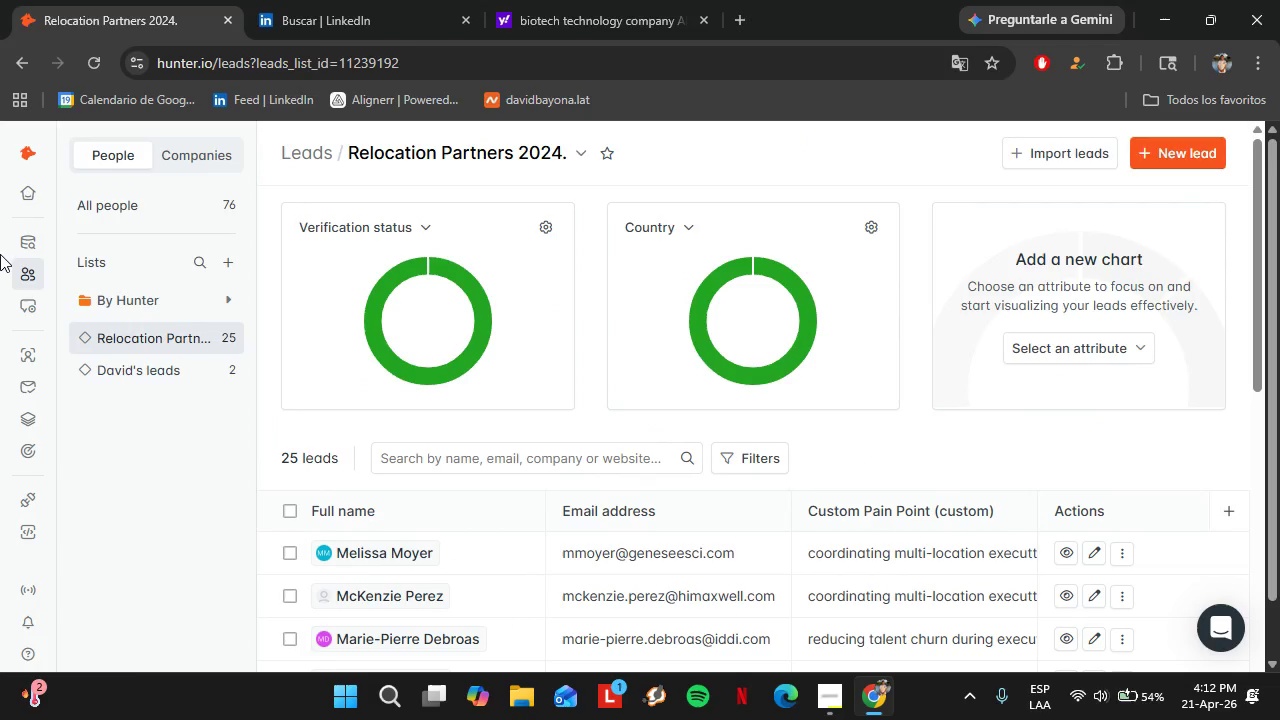 
left_click([21, 241])
 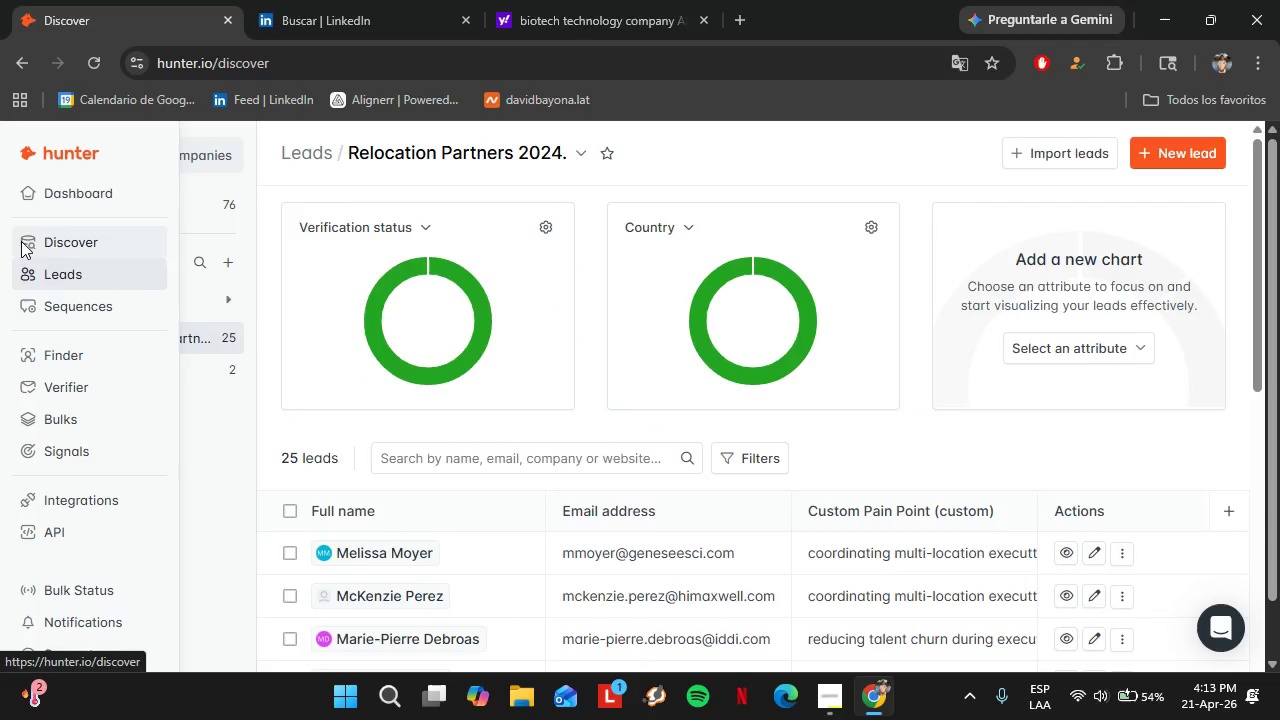 
left_click([306, 0])
 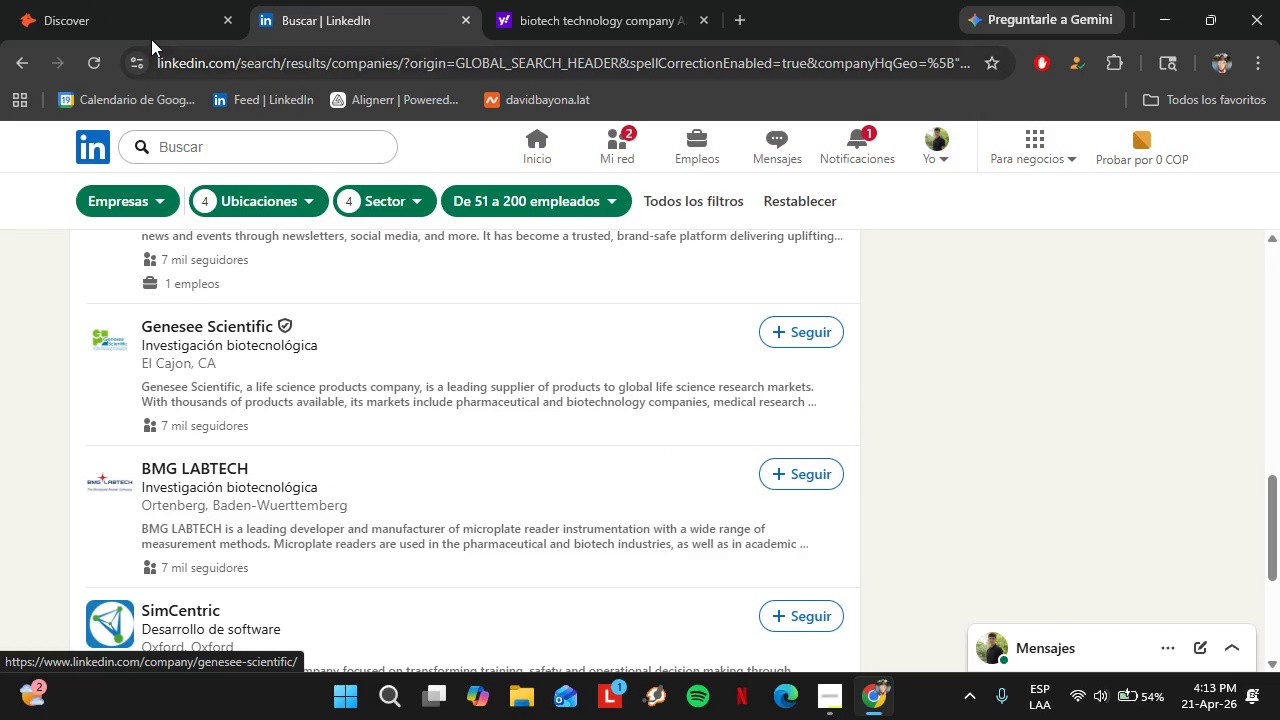 
left_click([149, 15])
 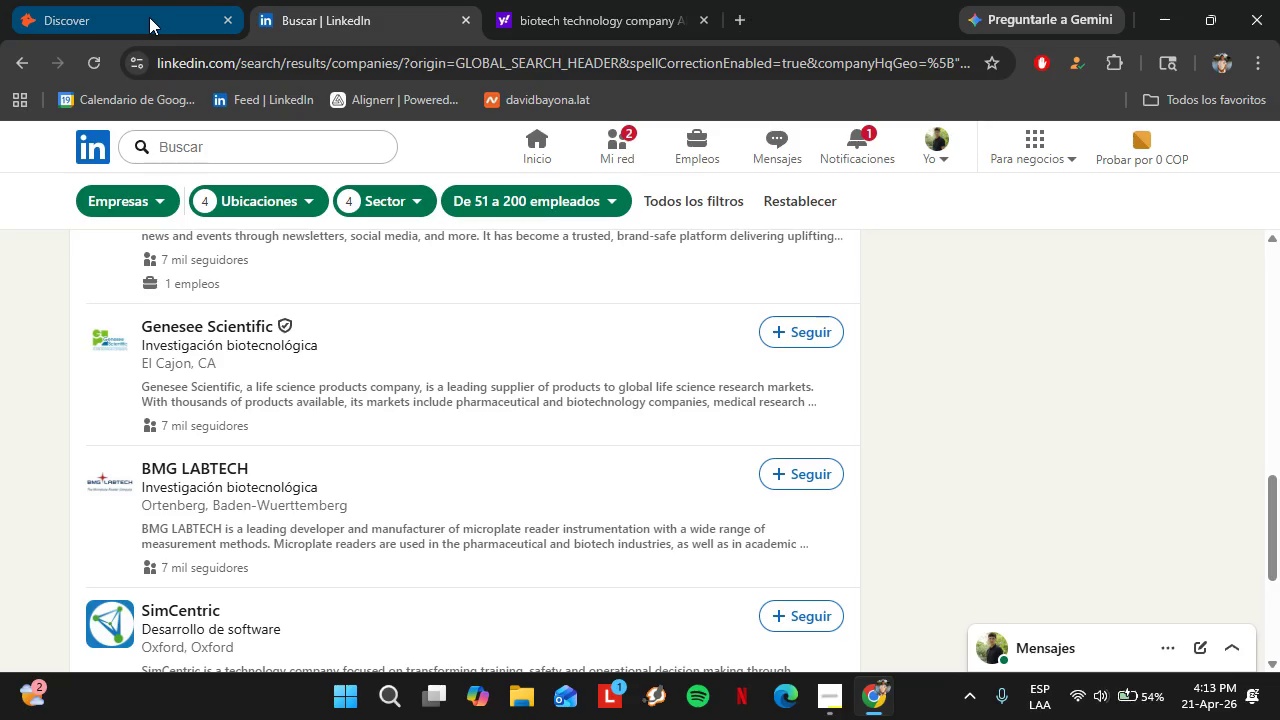 
left_click([294, 409])
 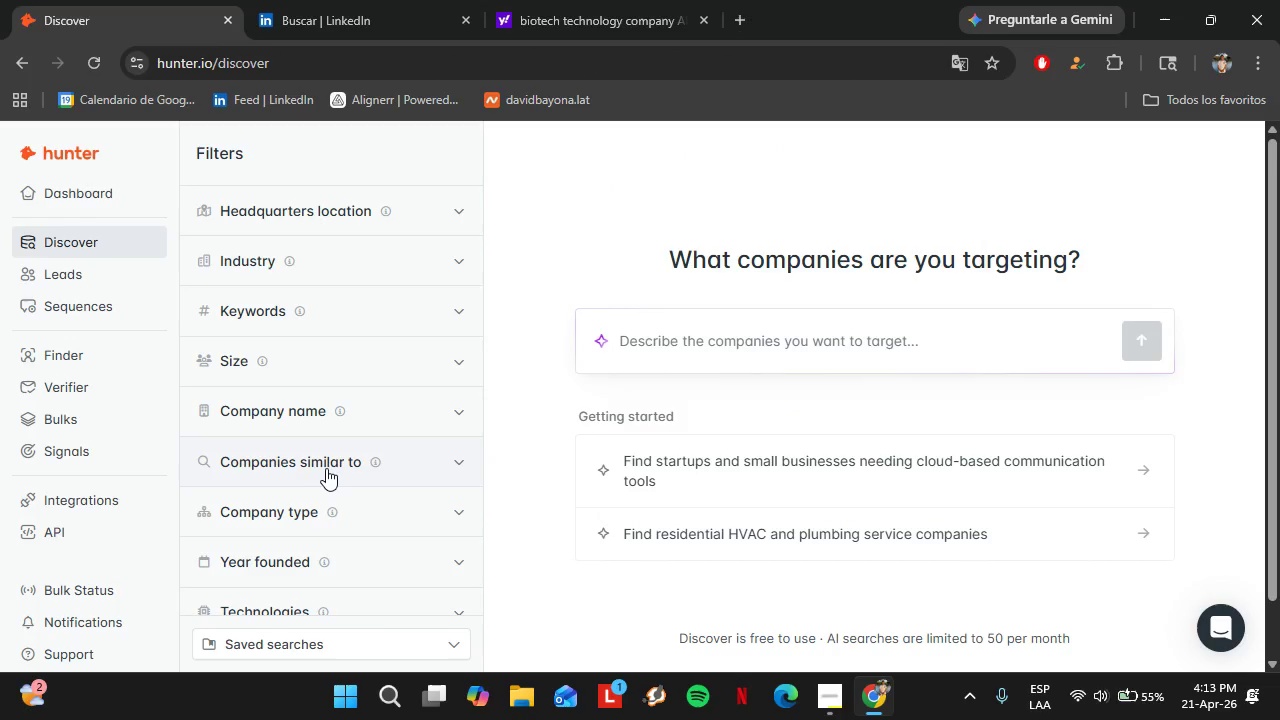 
wait(8.0)
 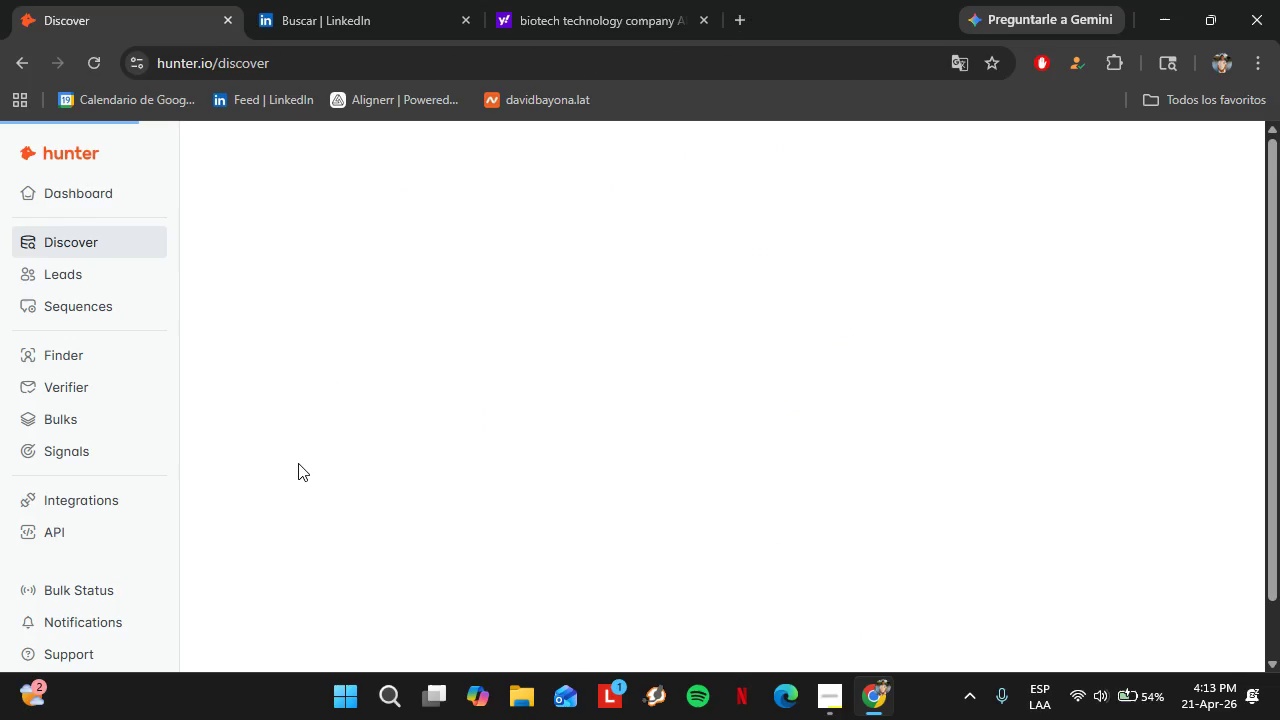 
left_click([368, 450])
 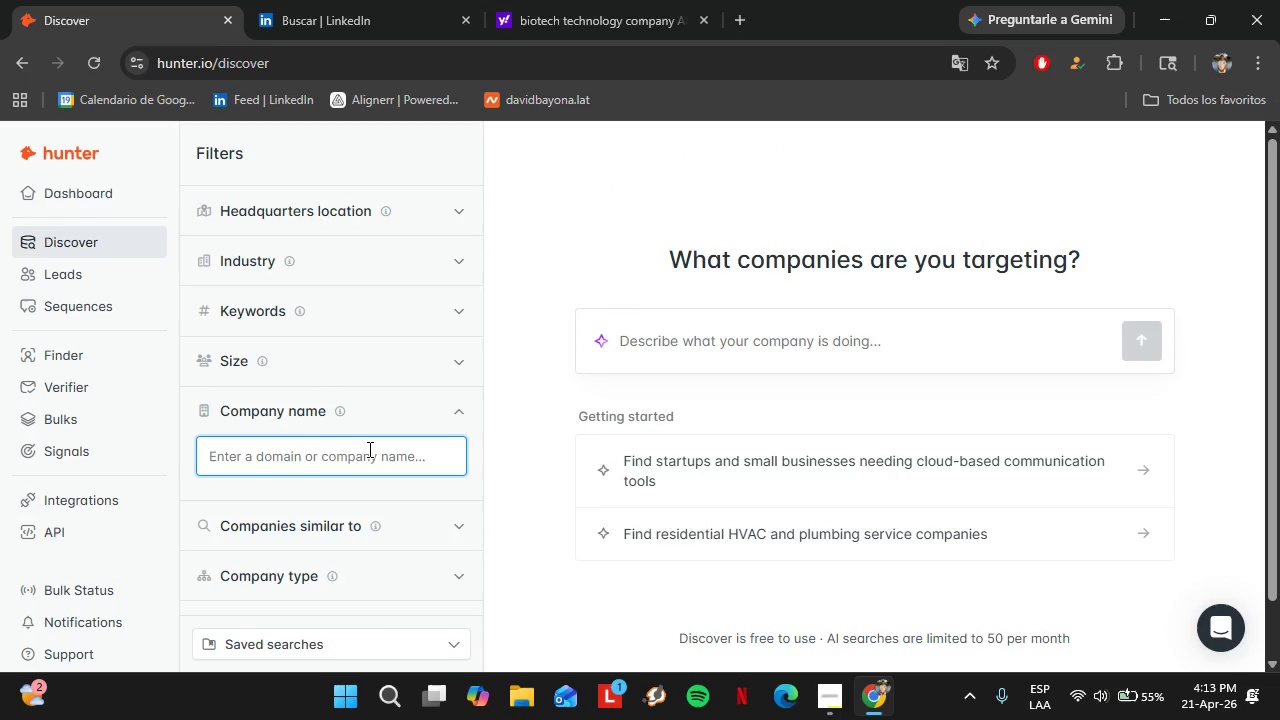 
type(BMG la)
 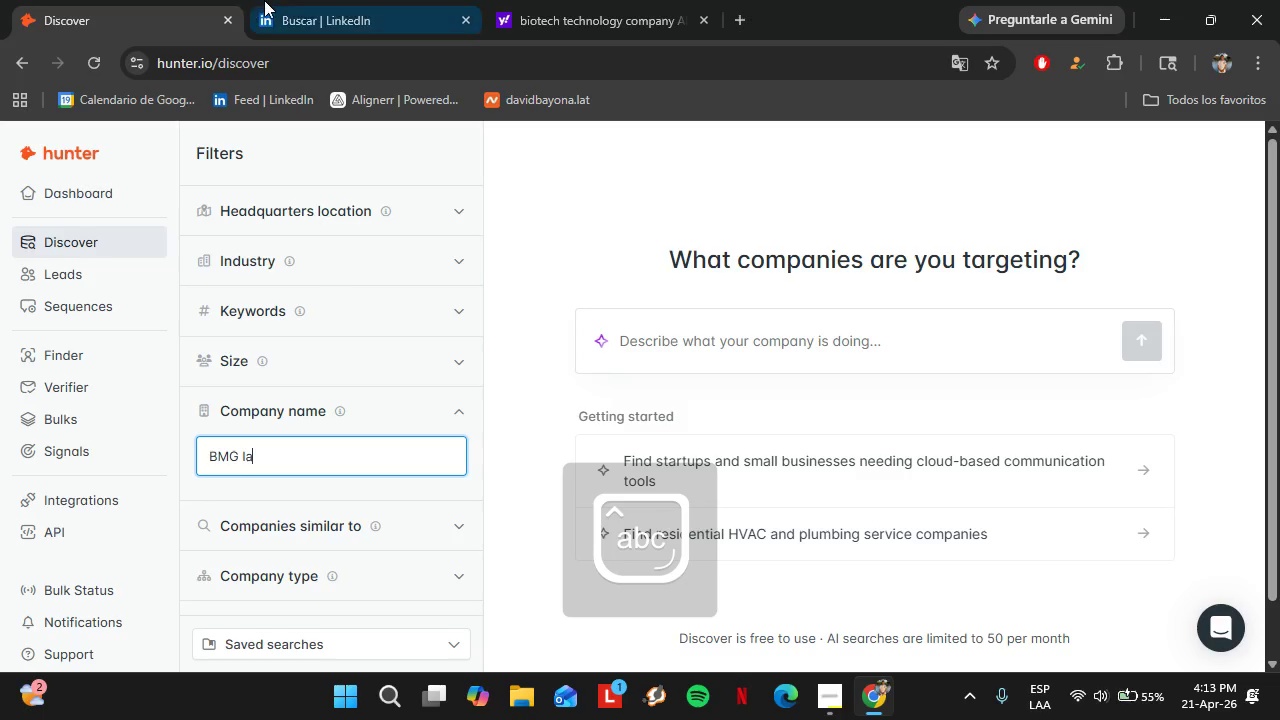 
left_click([265, 0])
 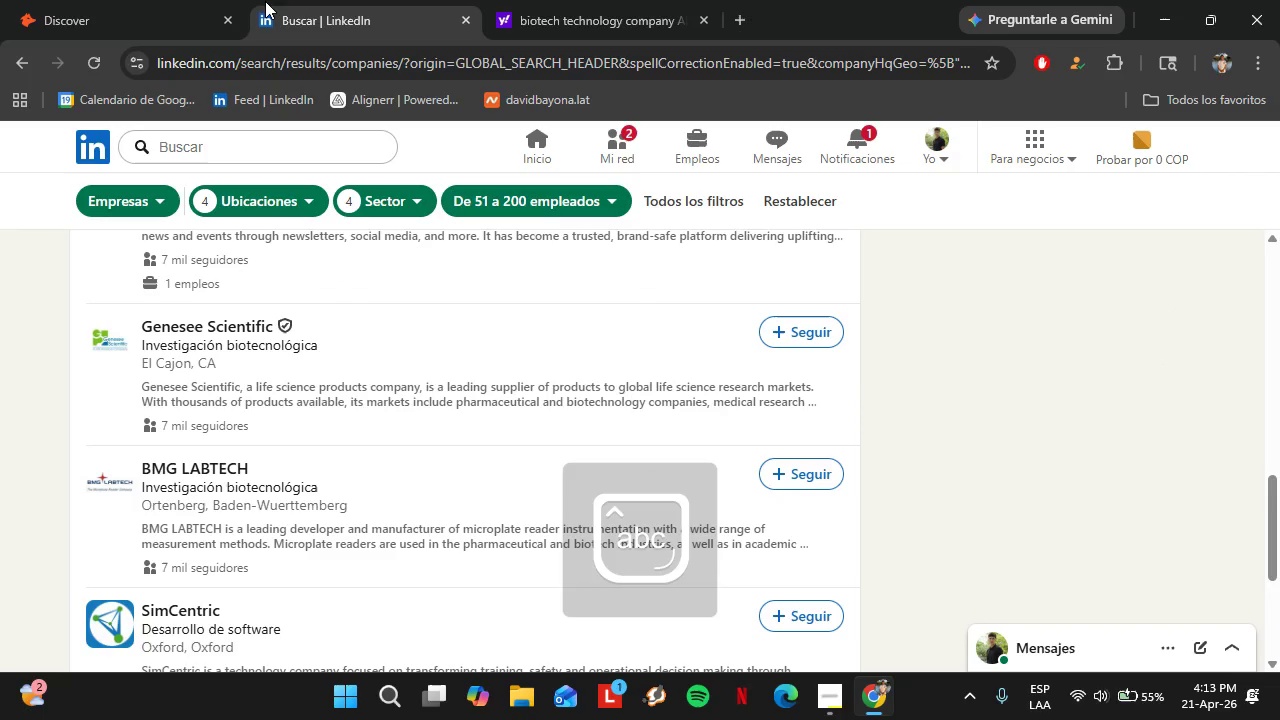 
left_click([130, 0])
 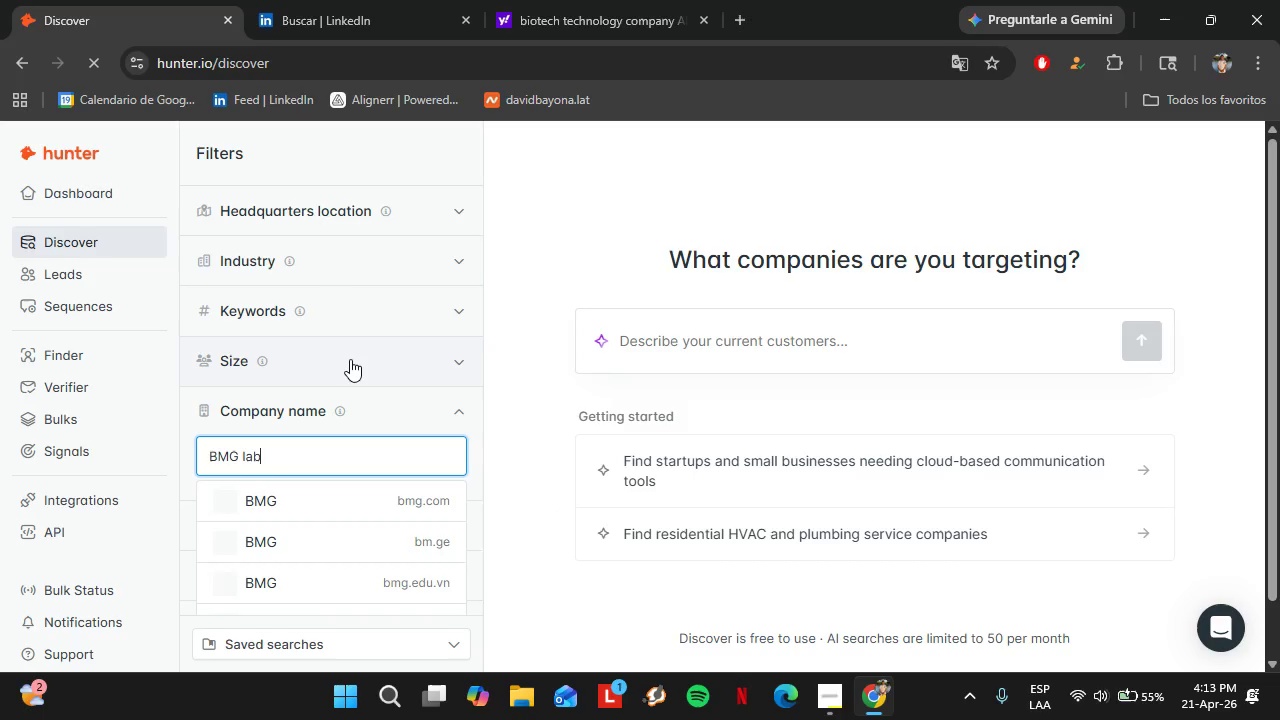 
type(btech)
 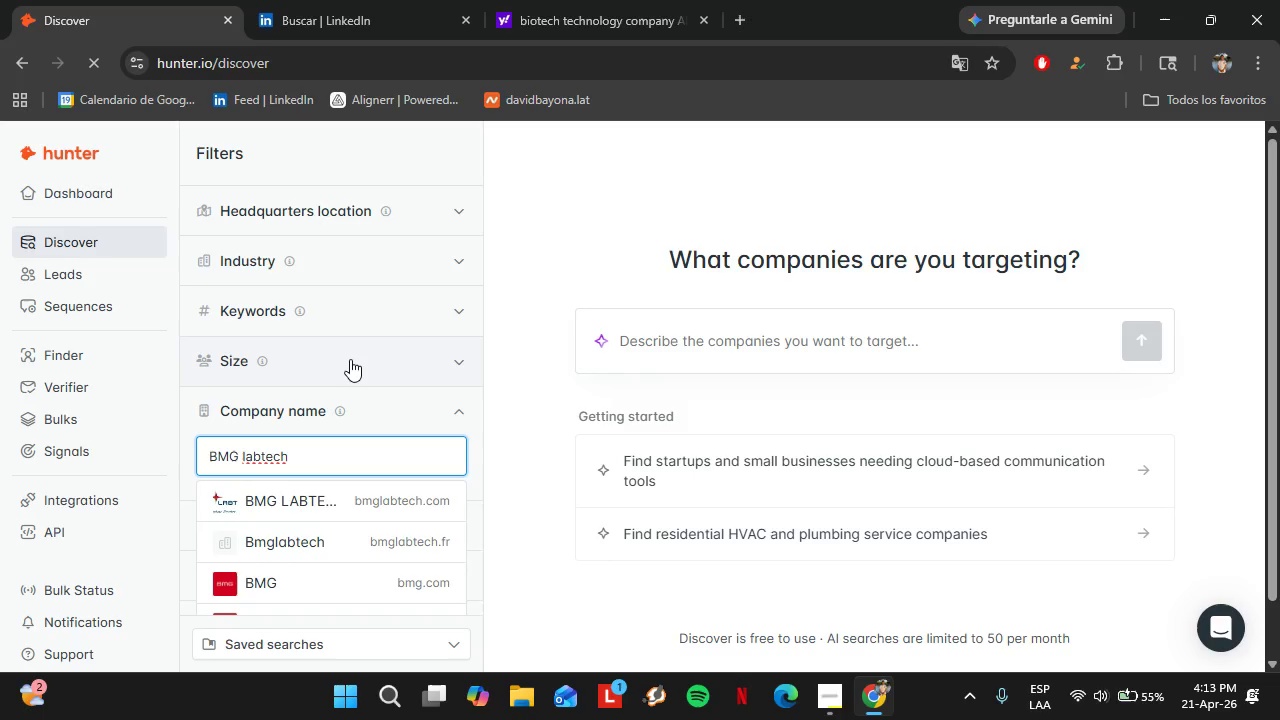 
wait(10.02)
 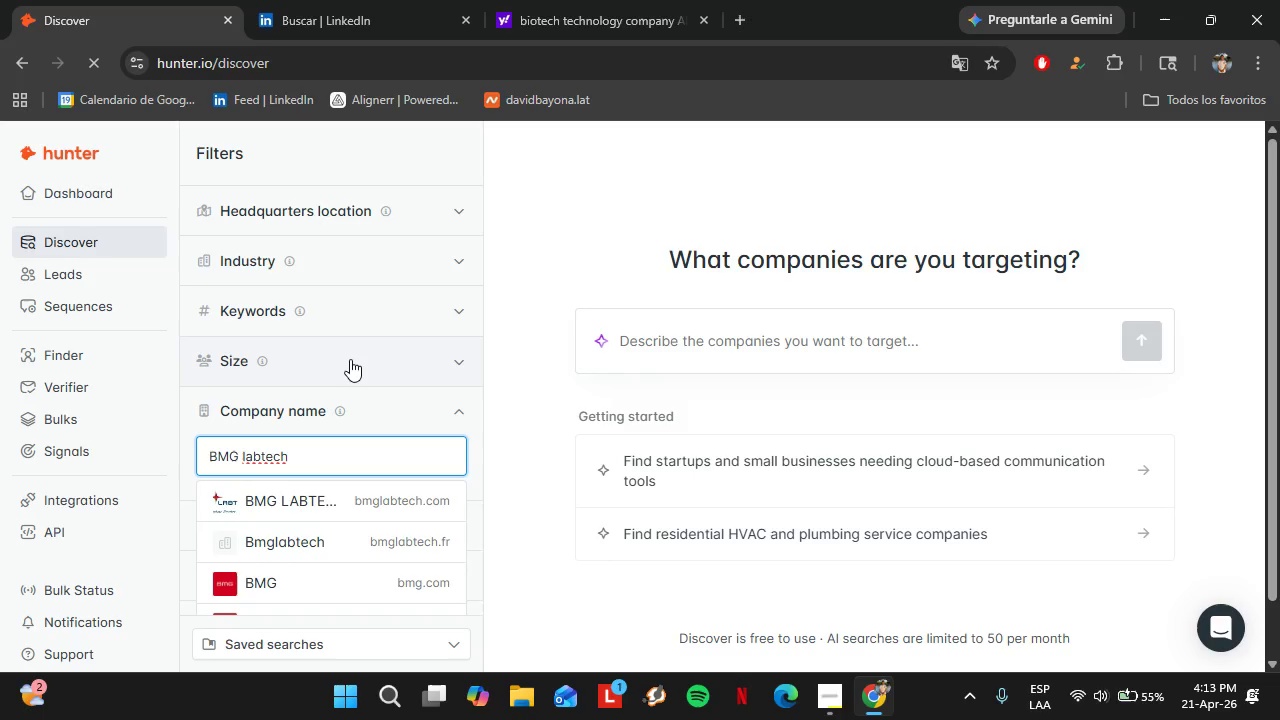 
left_click([285, 480])
 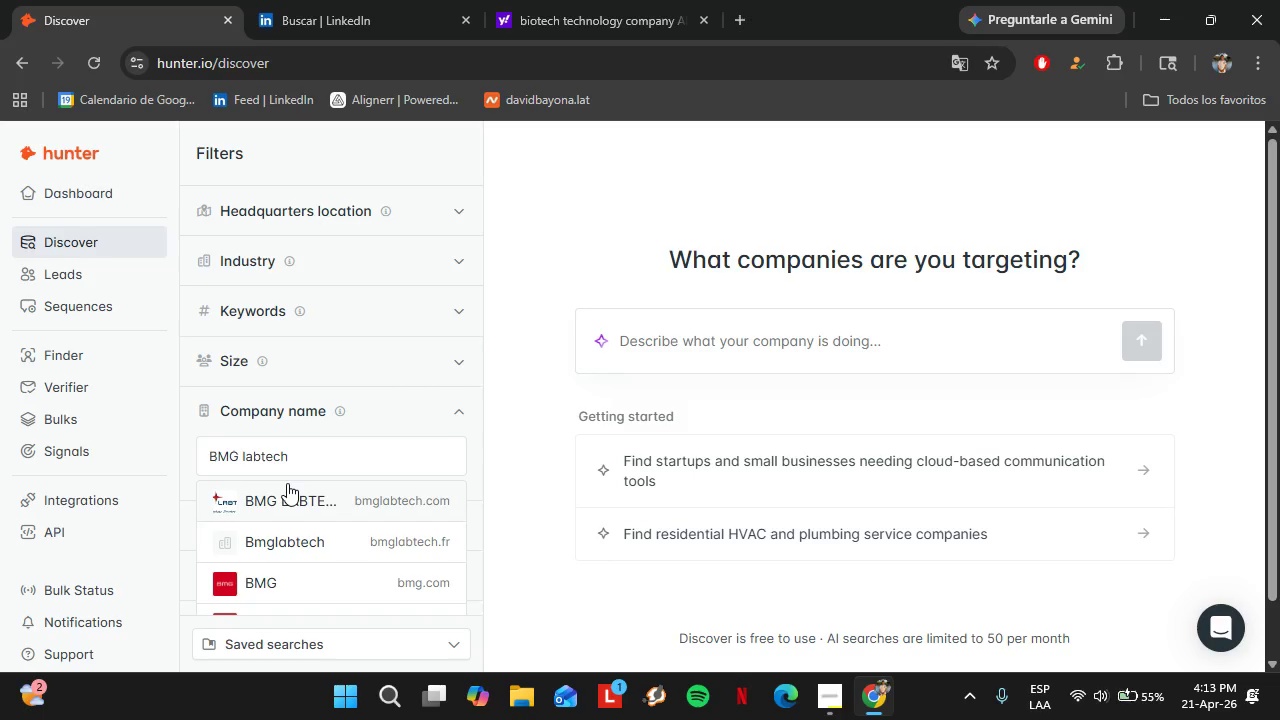 
left_click([287, 483])
 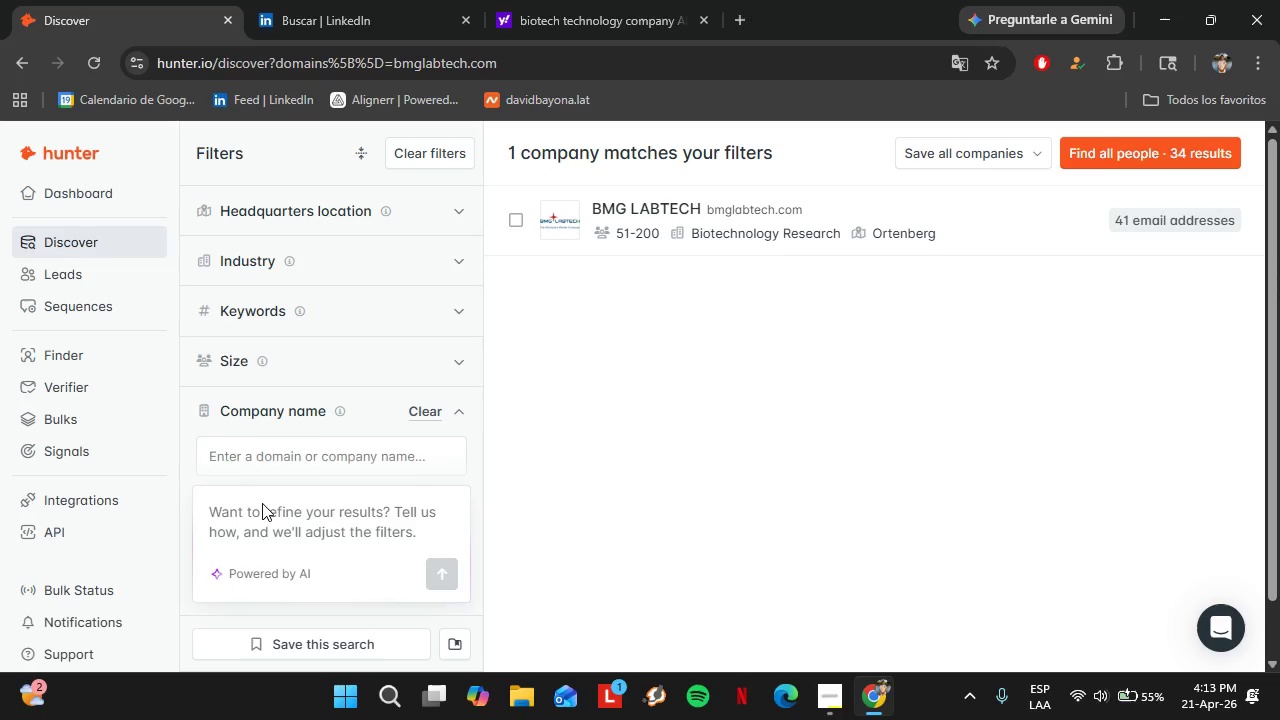 
wait(10.78)
 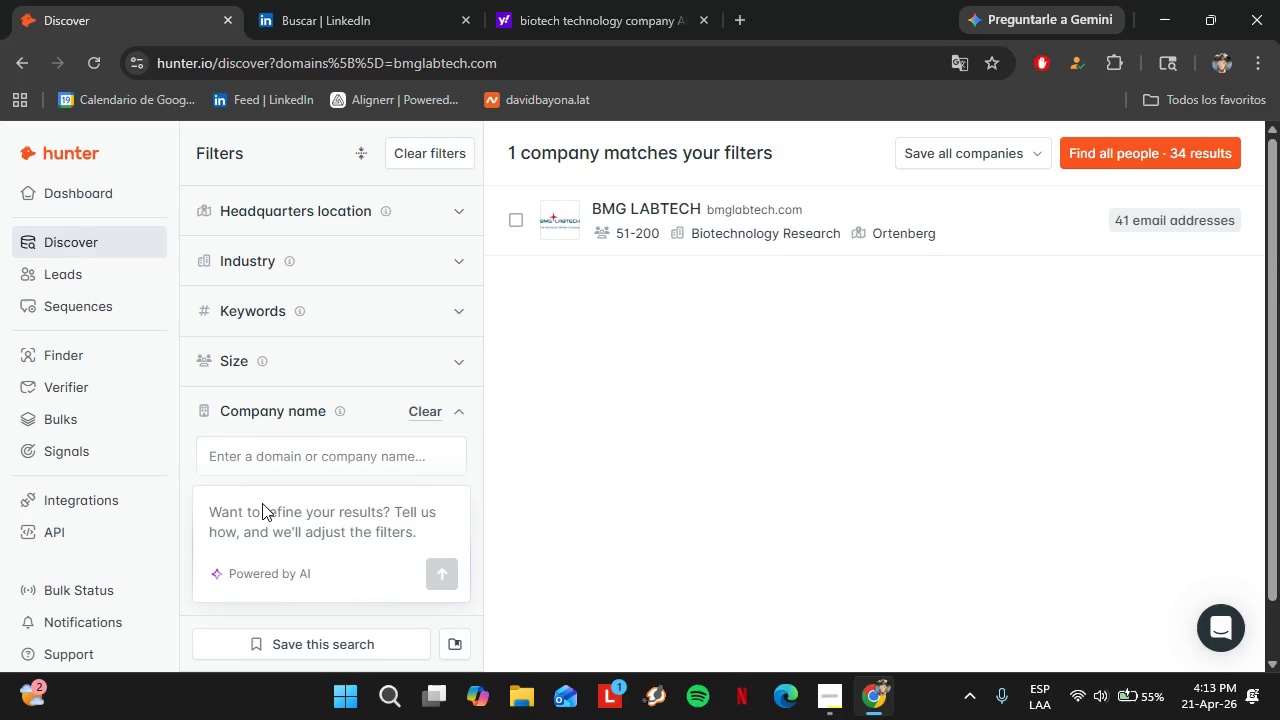 
mouse_move([805, 212])
 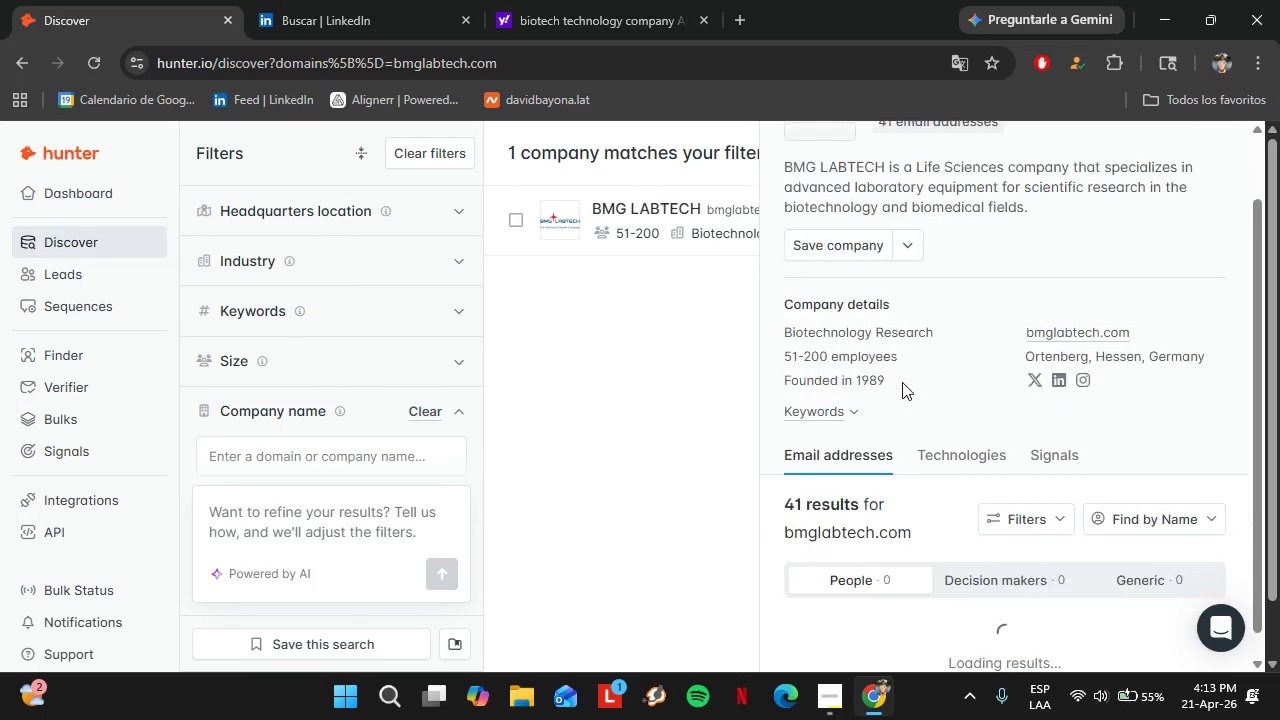 
scroll: coordinate [972, 444], scroll_direction: down, amount: 10.0
 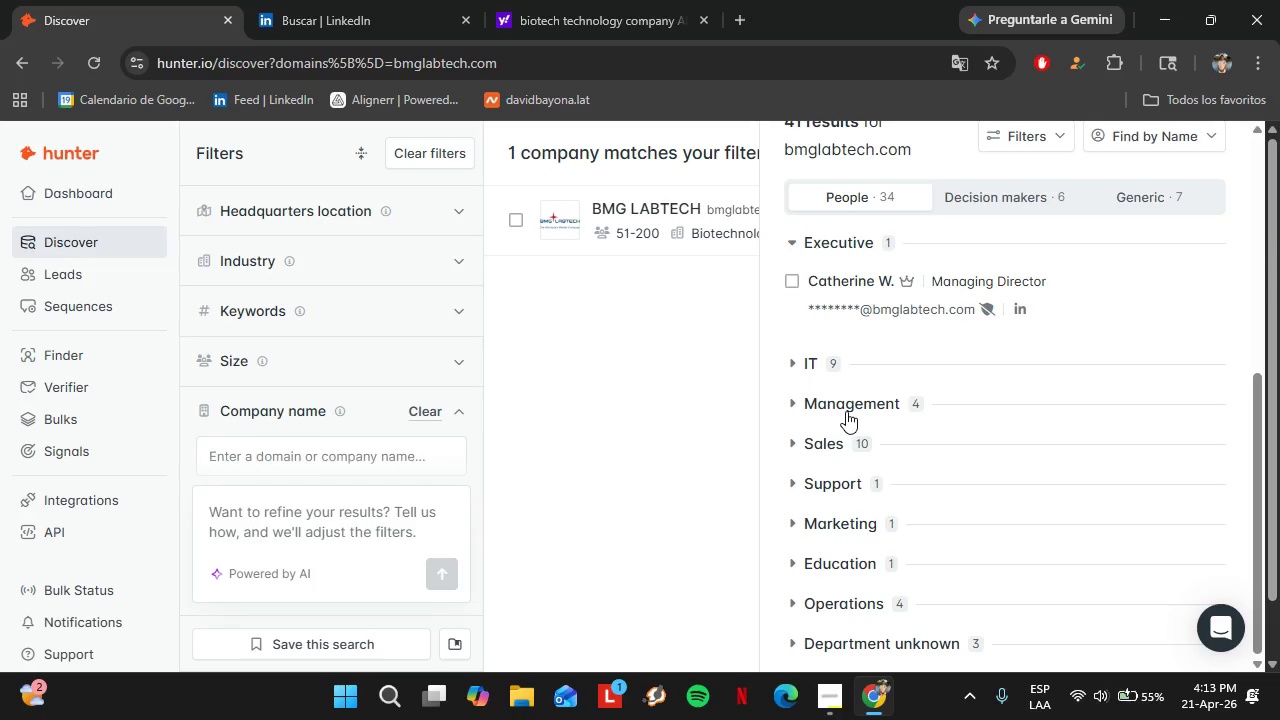 
left_click([841, 407])
 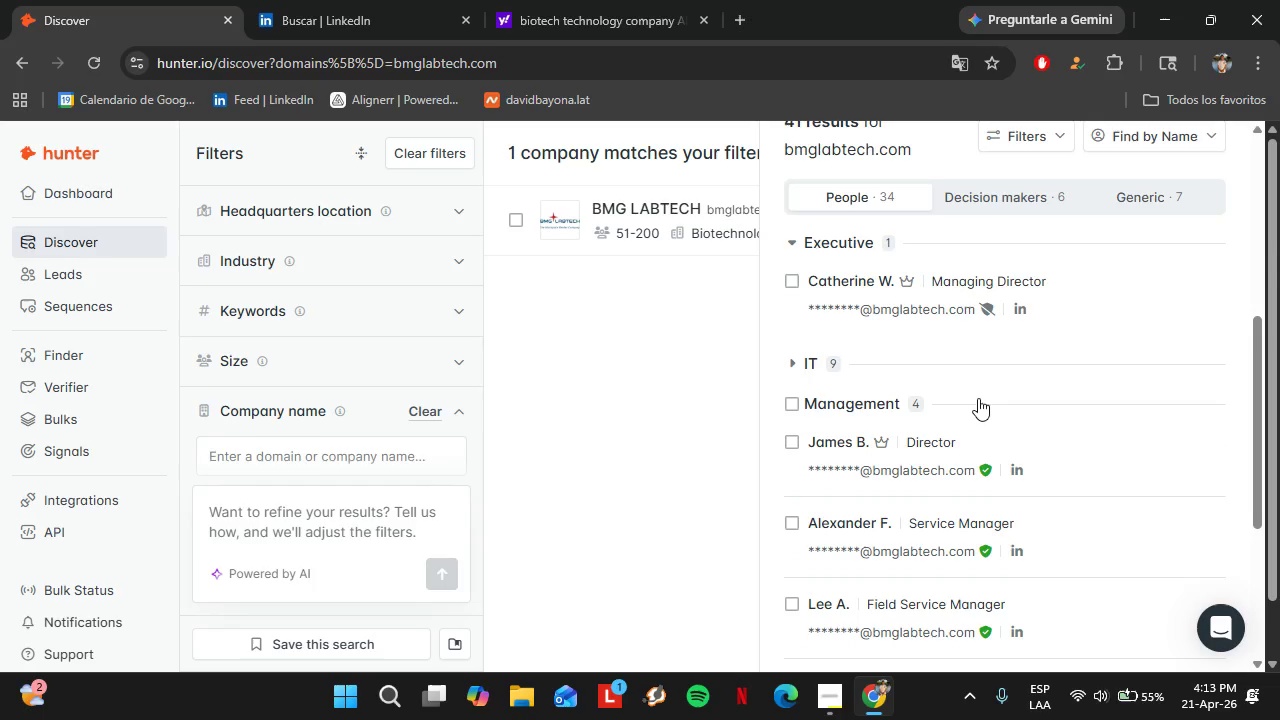 
scroll: coordinate [1067, 401], scroll_direction: down, amount: 4.0
 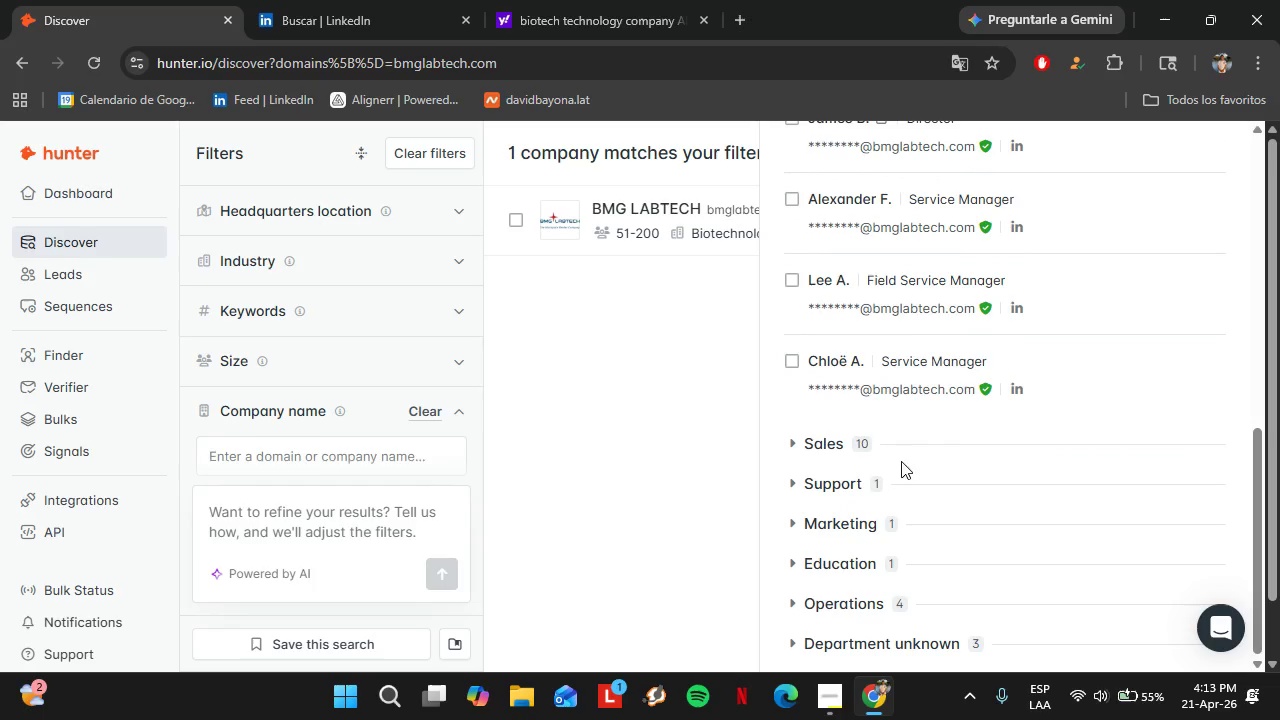 
scroll: coordinate [928, 455], scroll_direction: up, amount: 4.0
 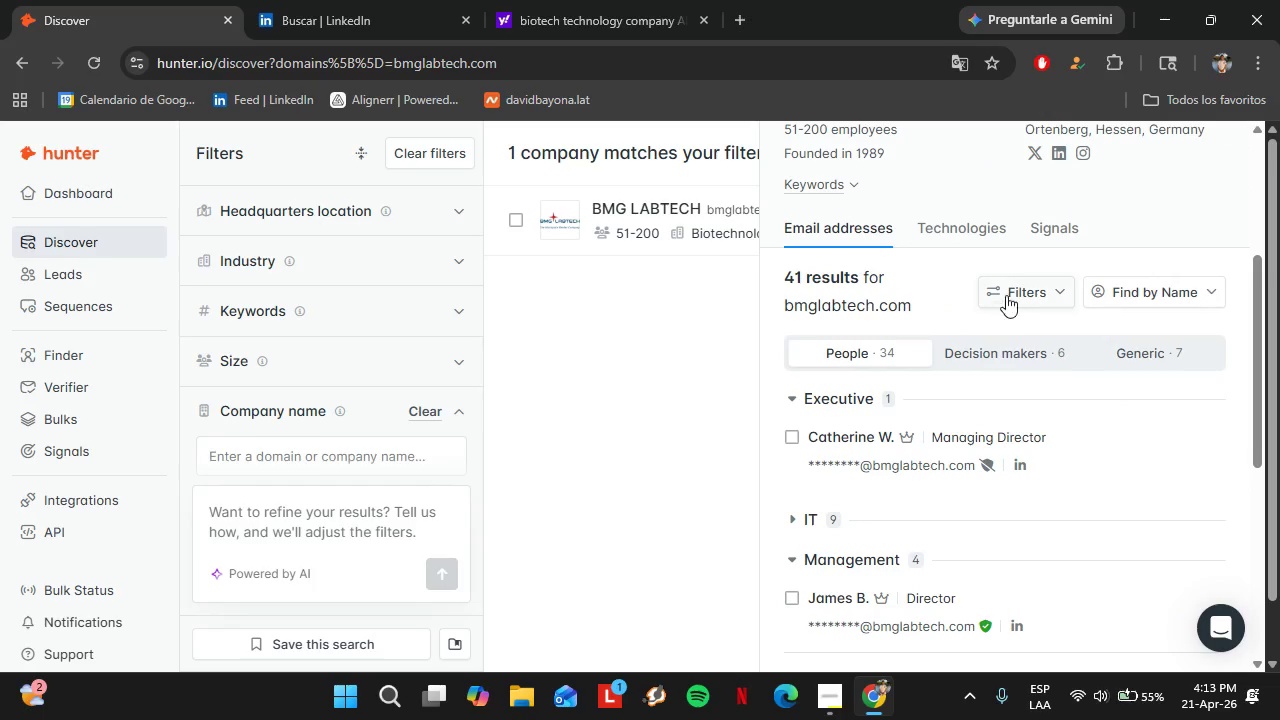 
left_click([1008, 292])
 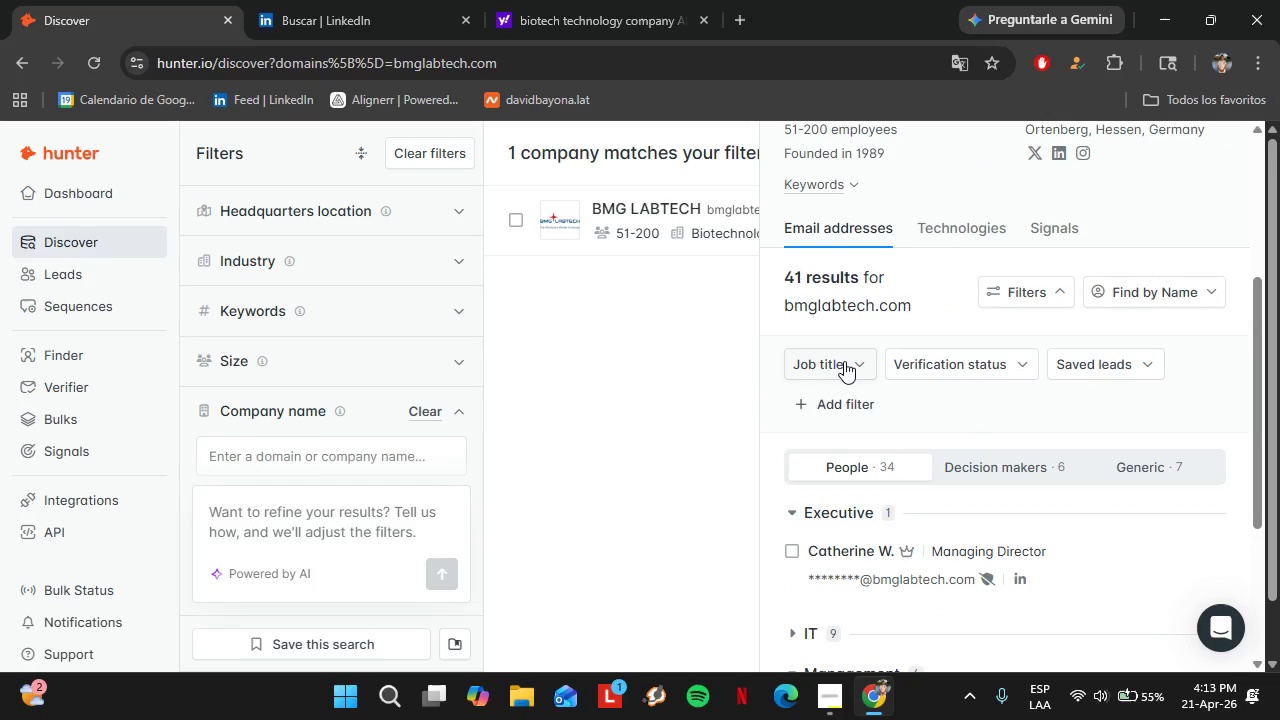 
left_click([855, 363])
 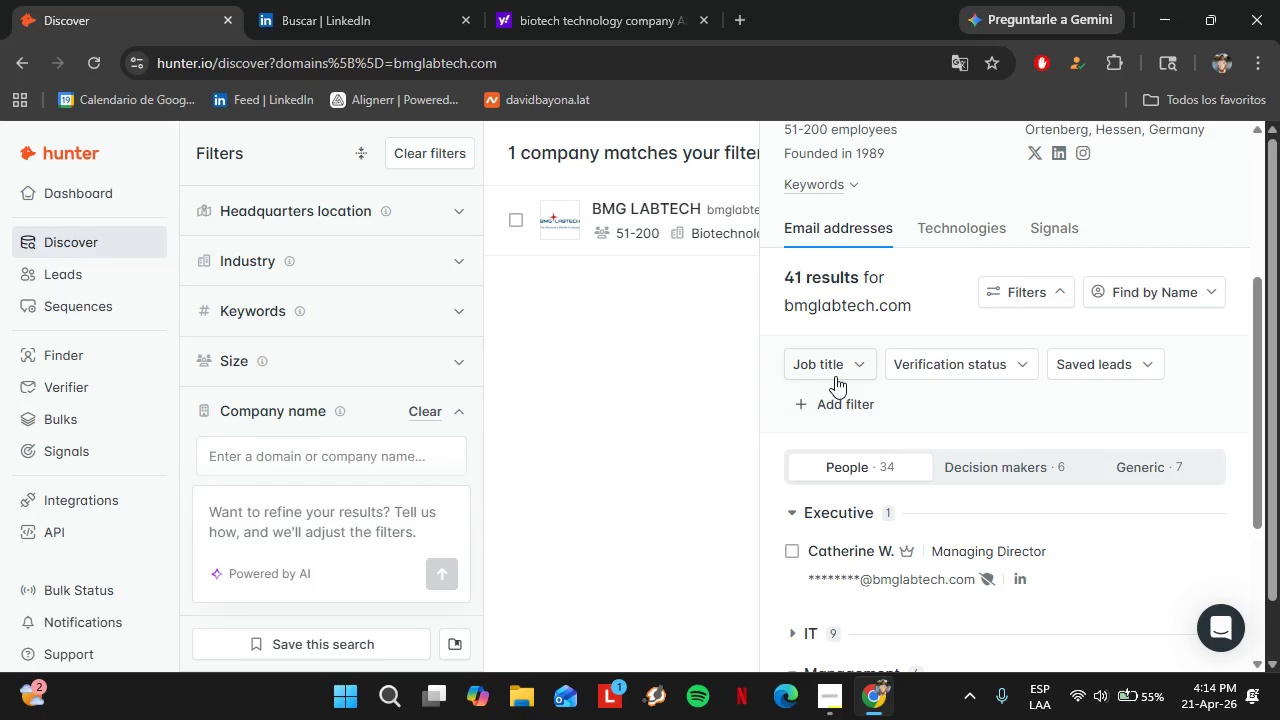 
left_click([831, 363])
 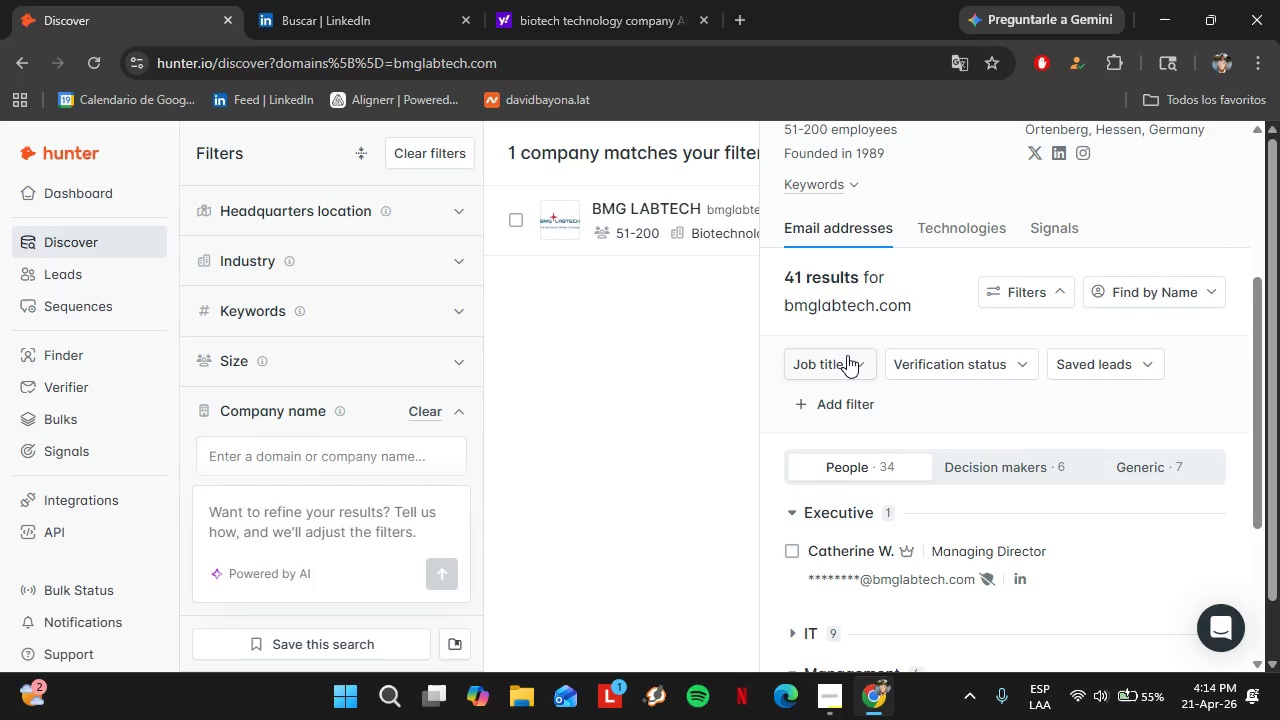 
left_click([848, 354])
 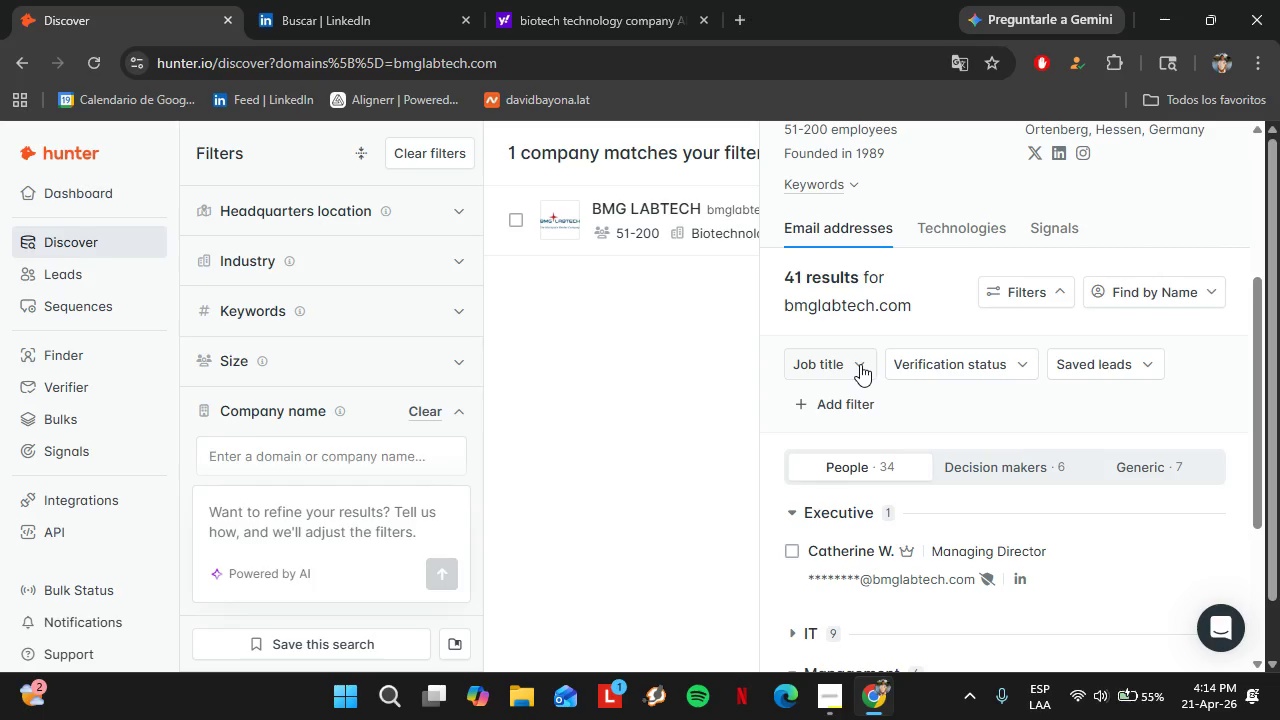 
left_click([860, 364])
 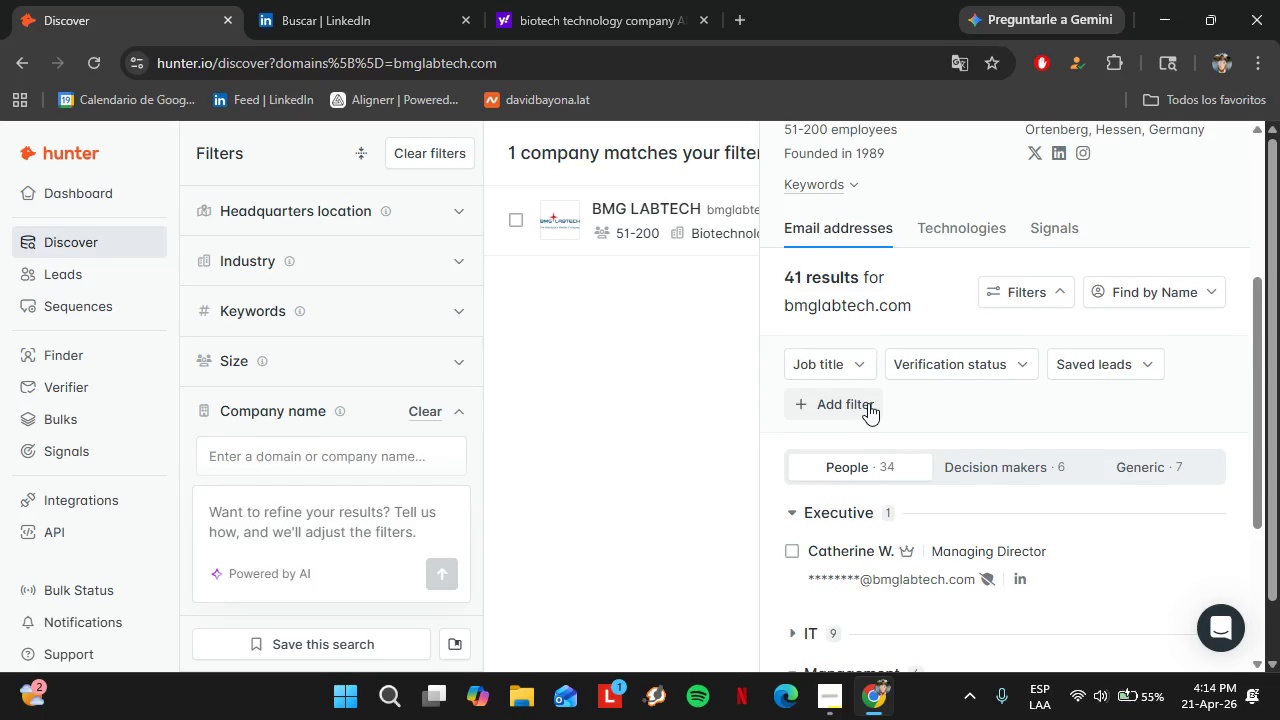 
scroll: coordinate [868, 403], scroll_direction: none, amount: 0.0
 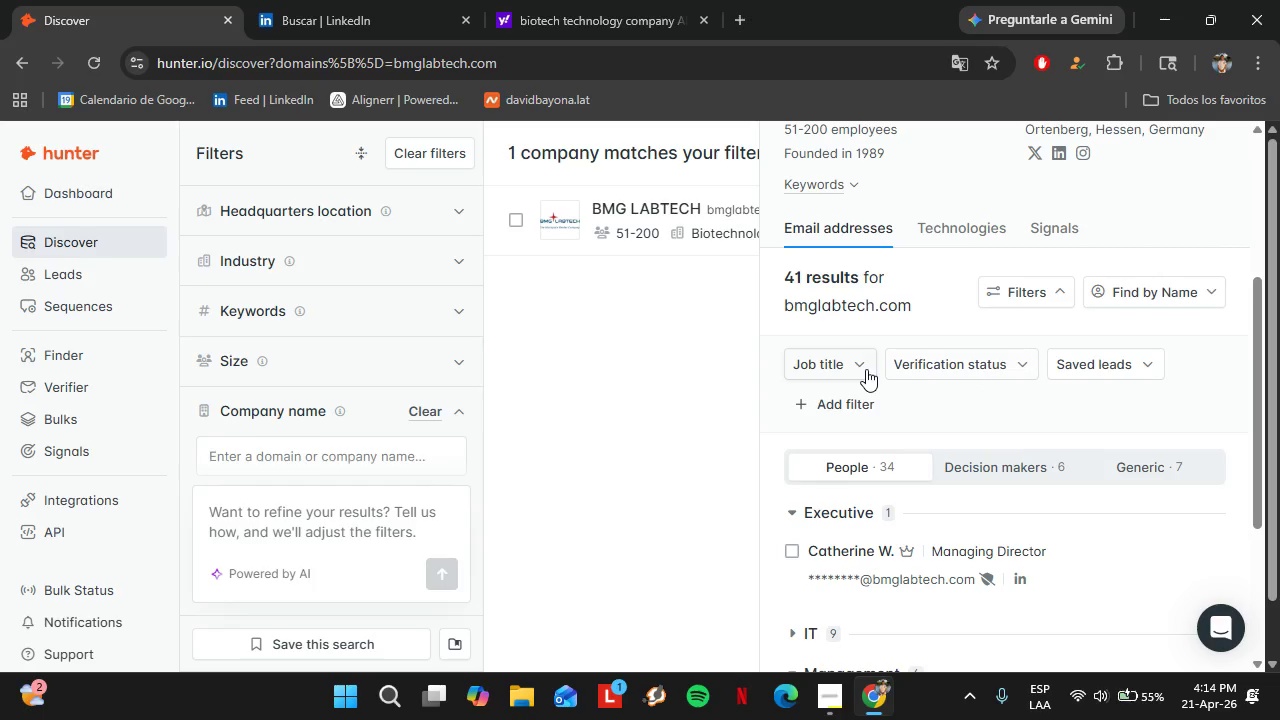 
left_click([866, 369])
 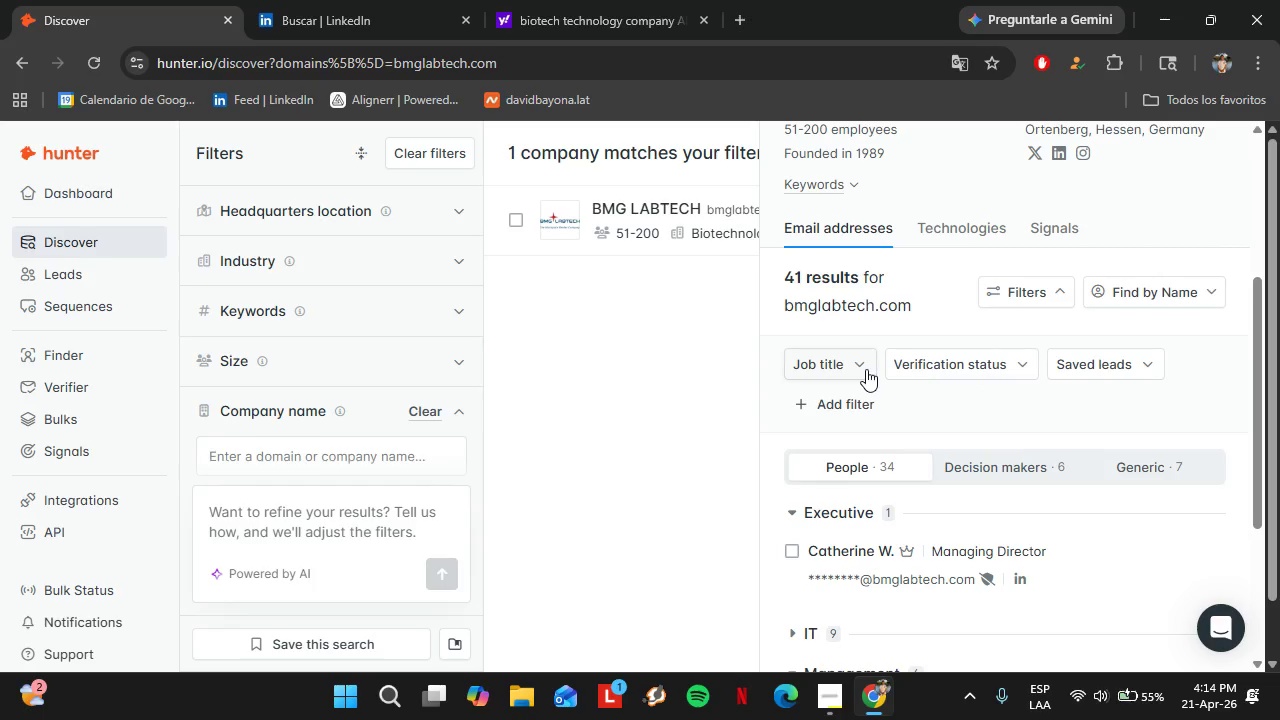 
scroll: coordinate [909, 459], scroll_direction: down, amount: 5.0
 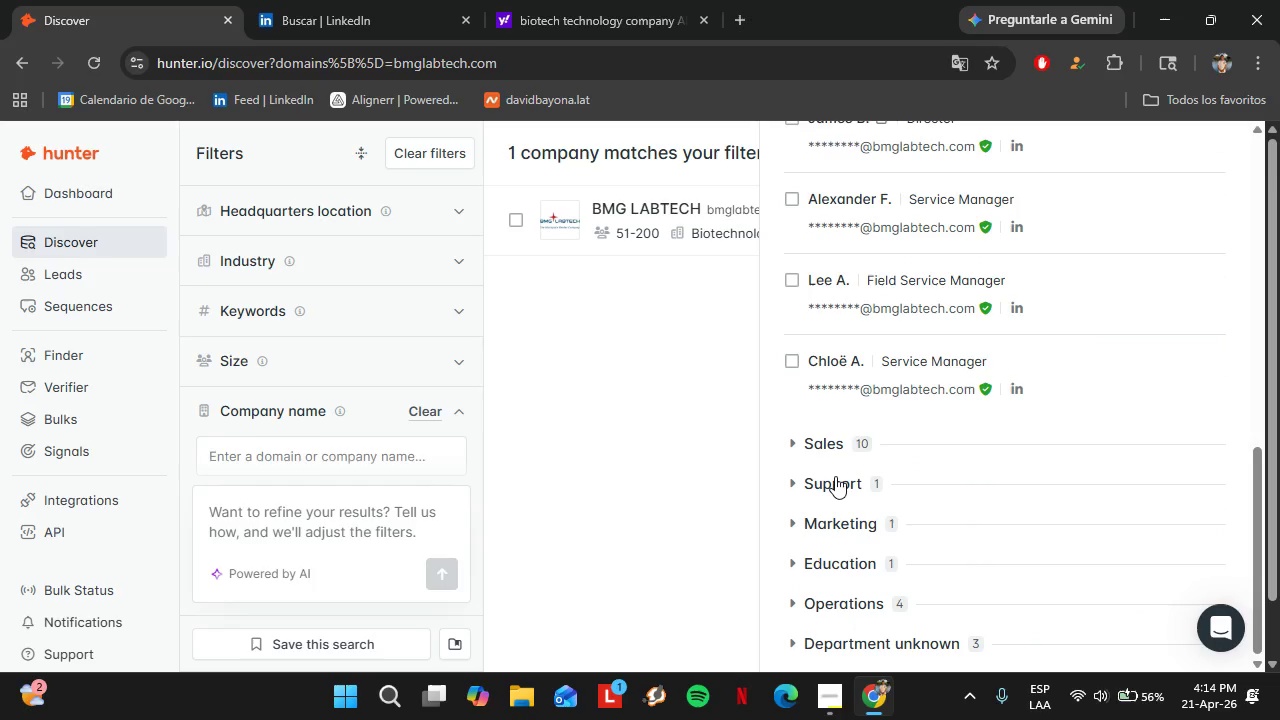 
left_click([825, 443])
 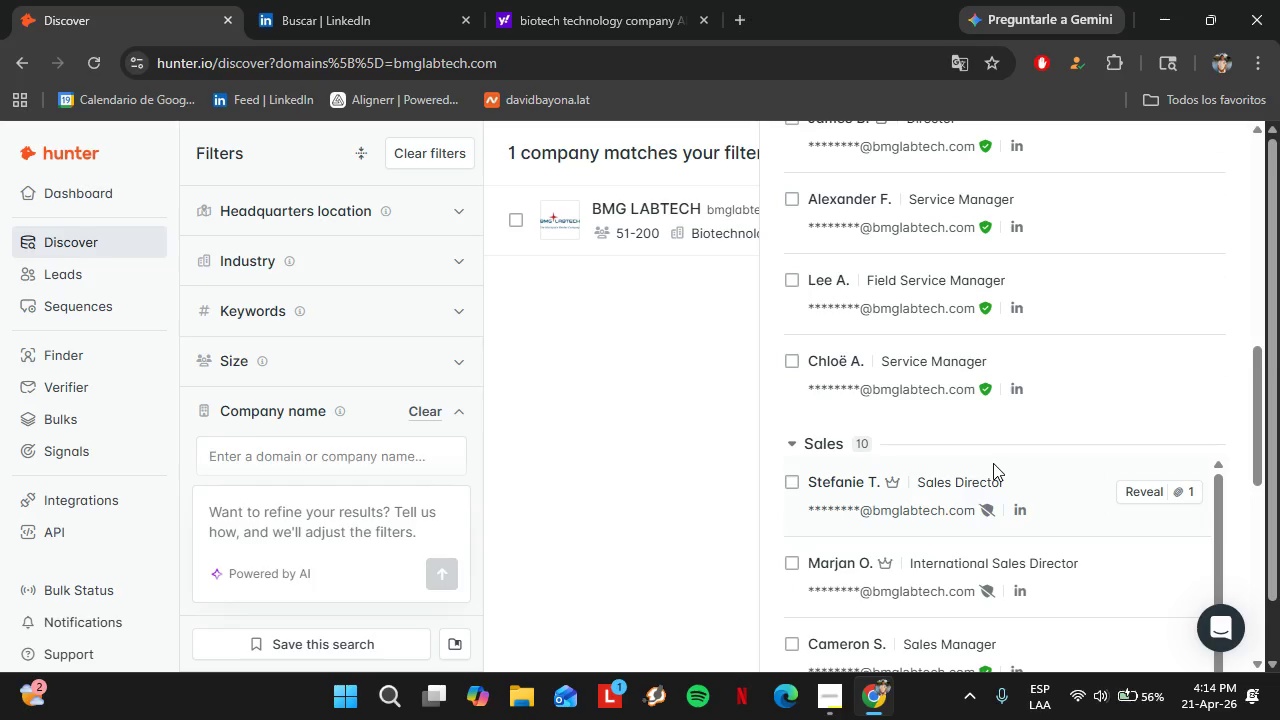 
scroll: coordinate [993, 463], scroll_direction: down, amount: 2.0
 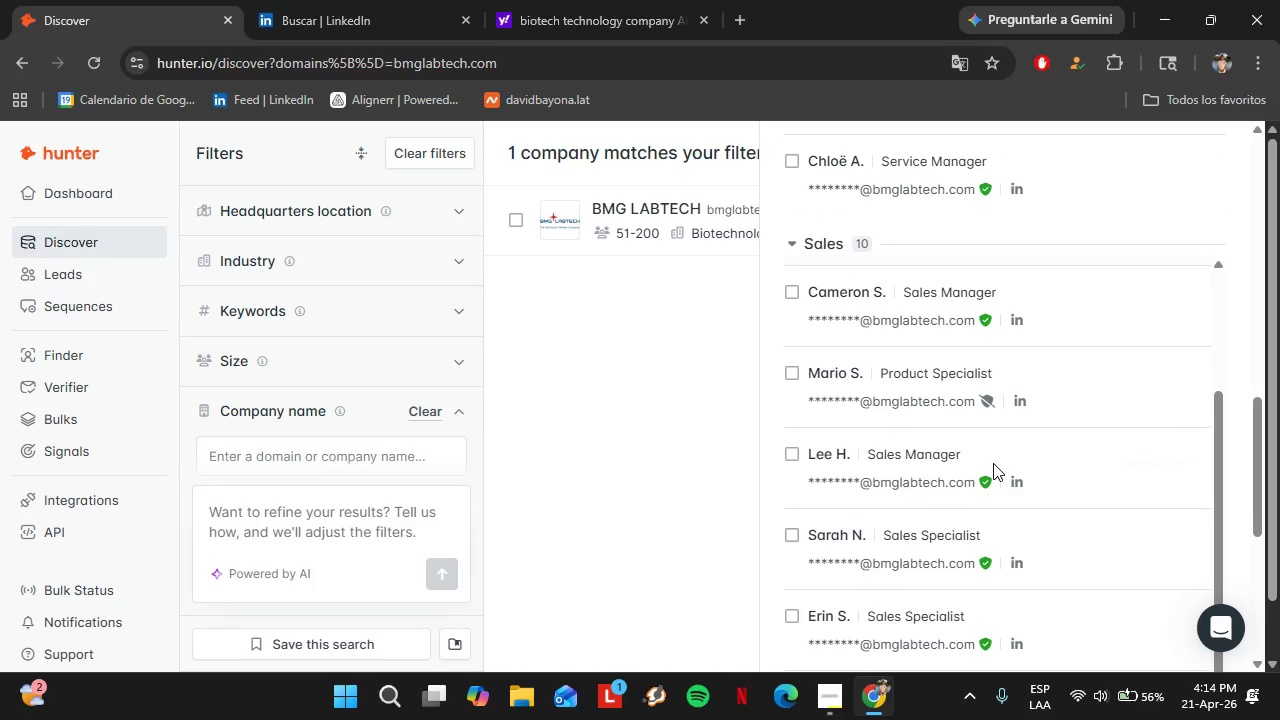 
scroll: coordinate [993, 463], scroll_direction: up, amount: 1.0
 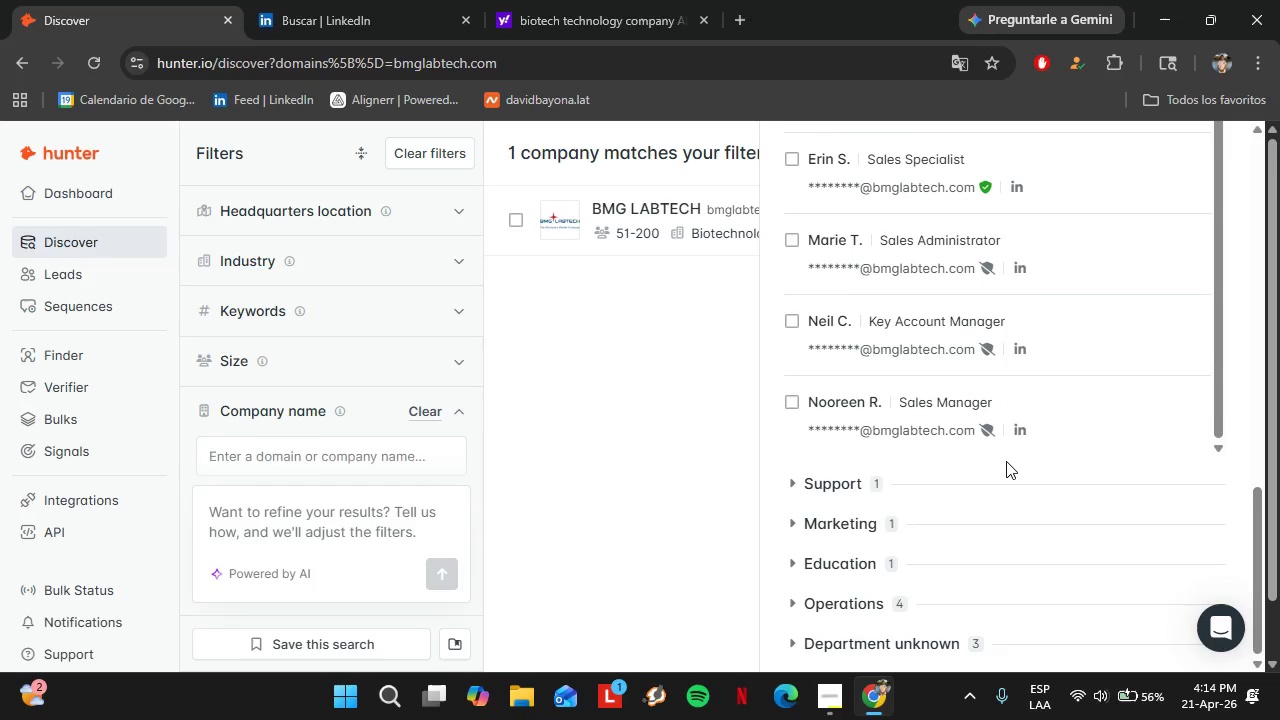 
scroll: coordinate [1006, 461], scroll_direction: down, amount: 1.0
 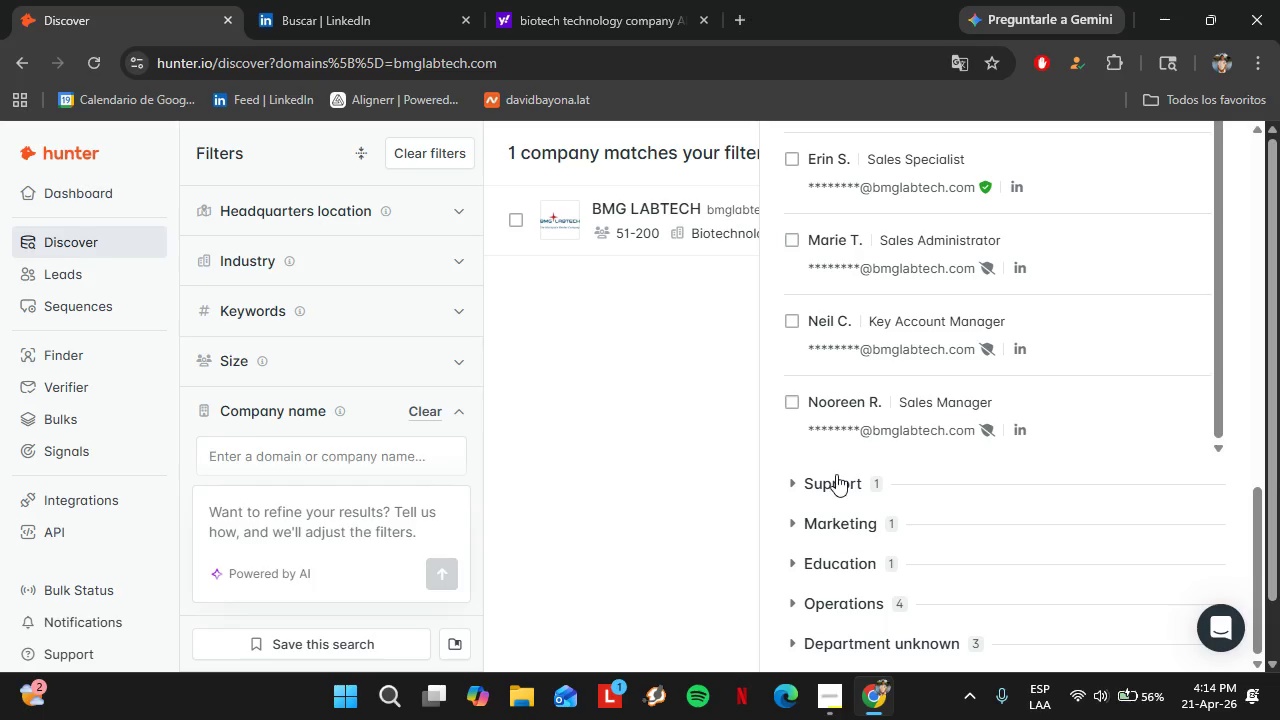 
left_click([836, 474])
 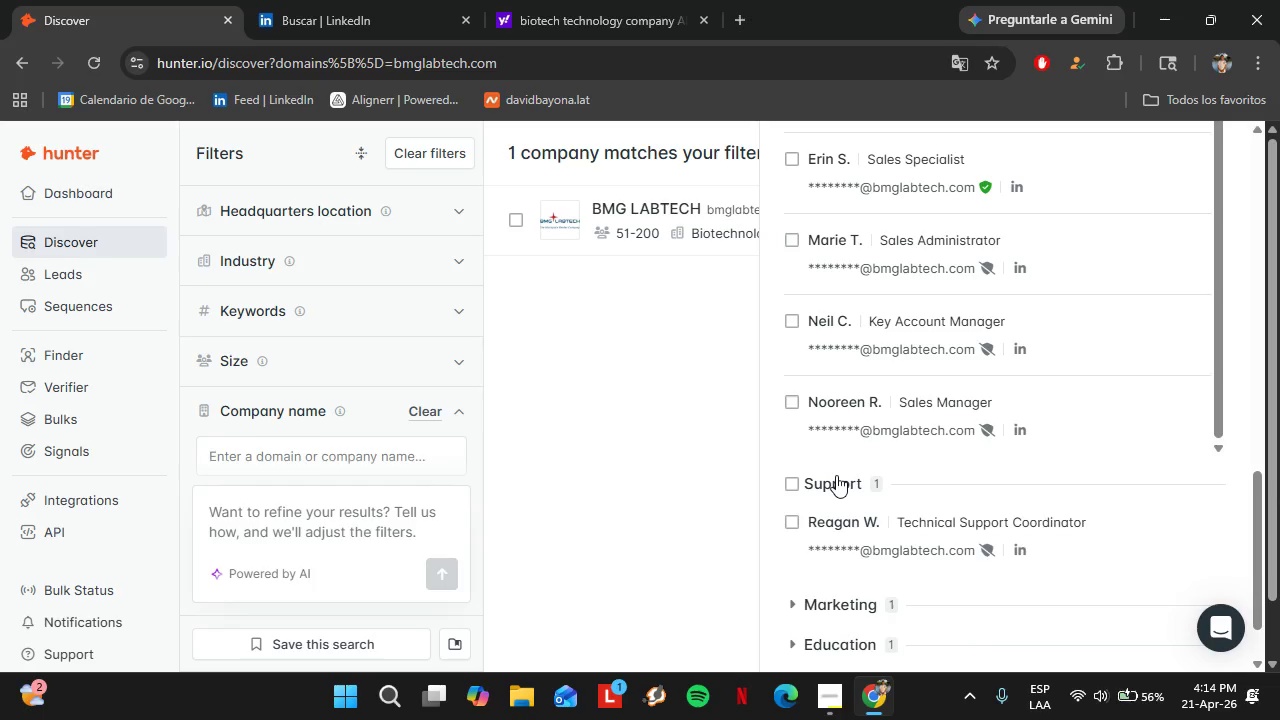 
left_click([836, 475])
 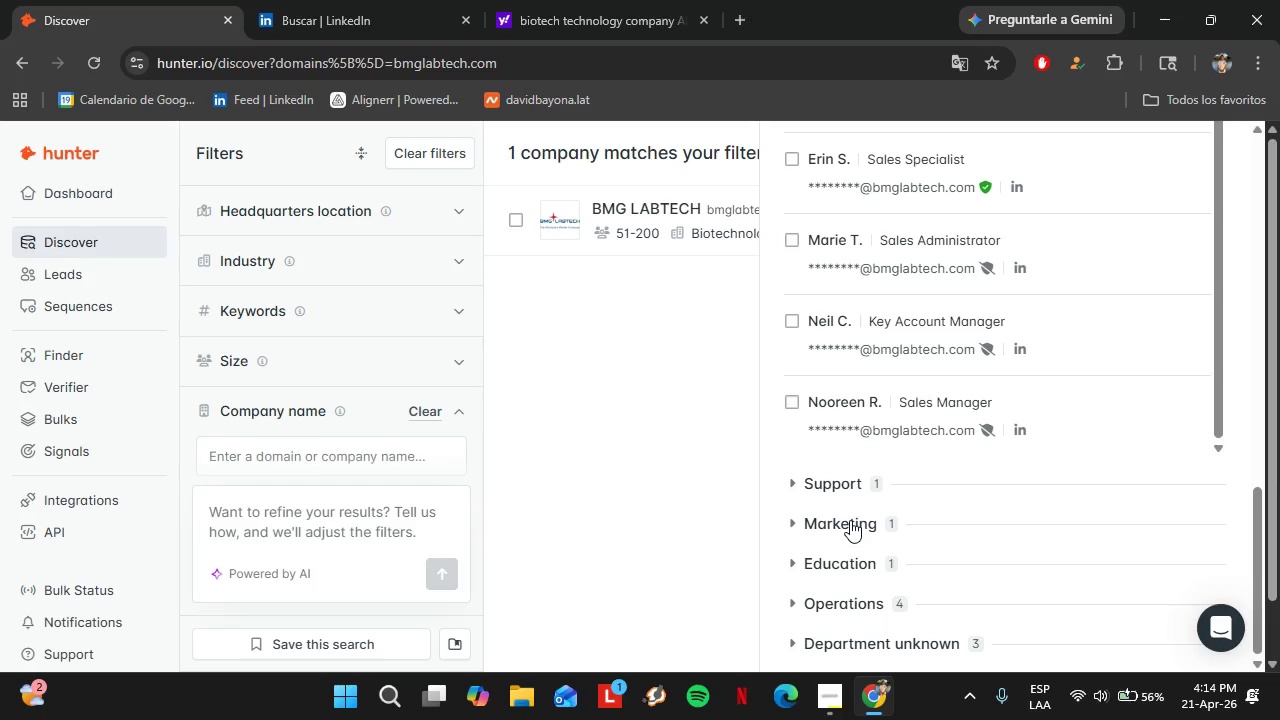 
left_click([850, 520])
 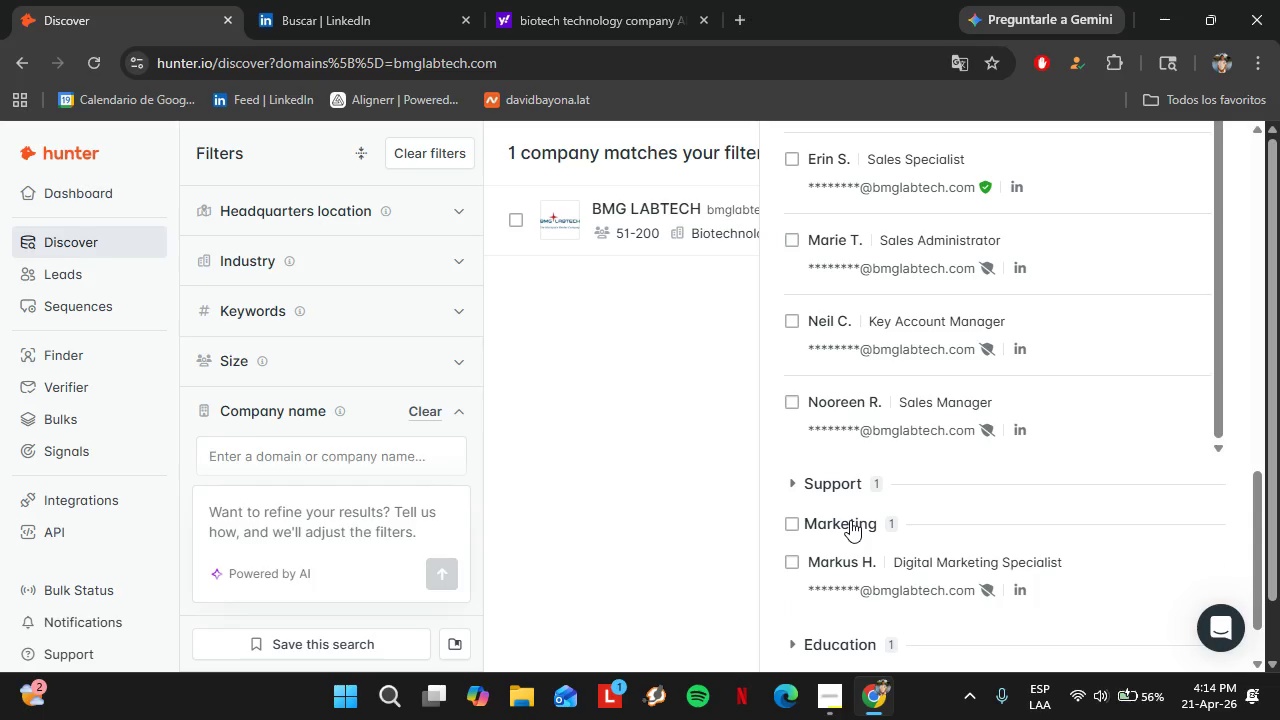 
left_click([850, 520])
 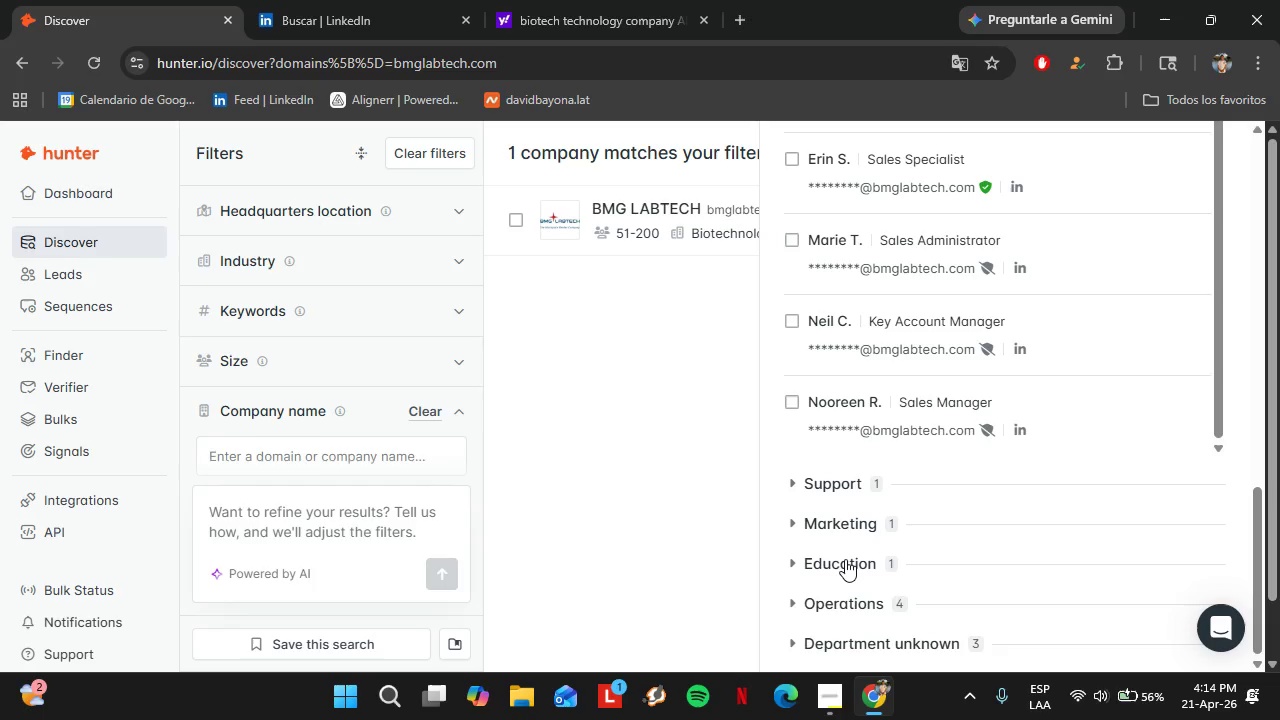 
left_click([845, 559])
 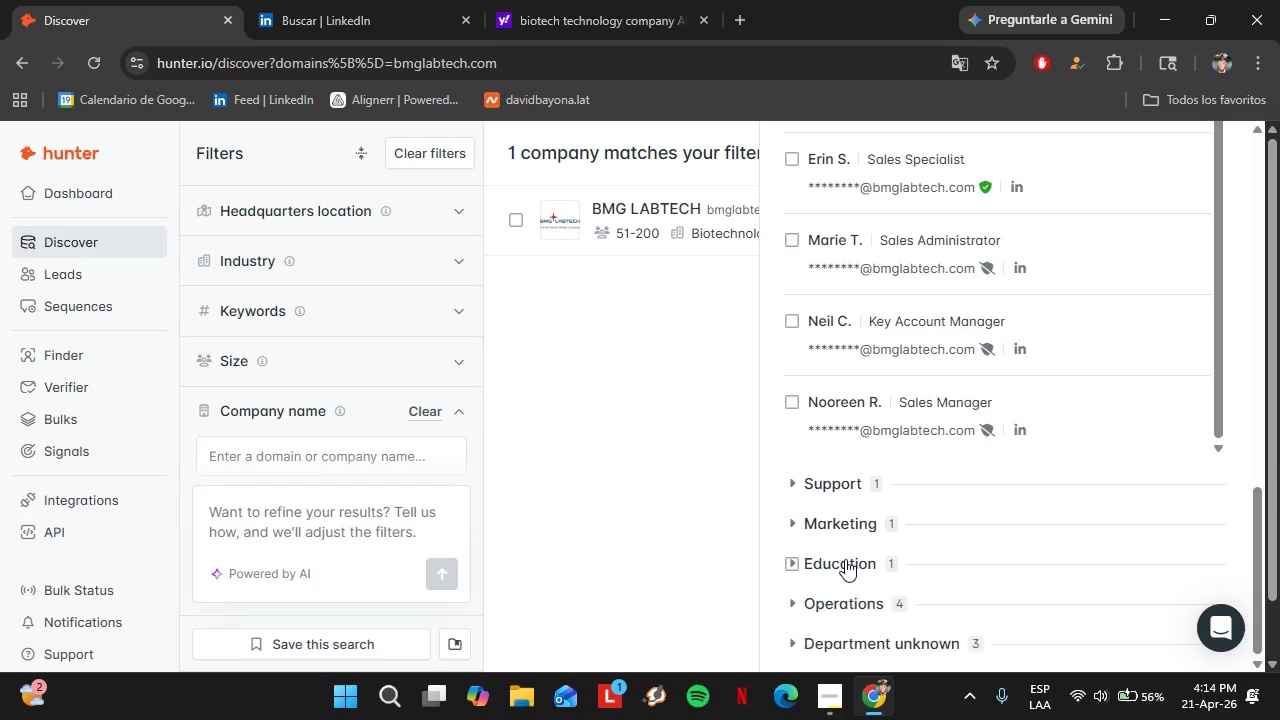 
left_click([845, 559])
 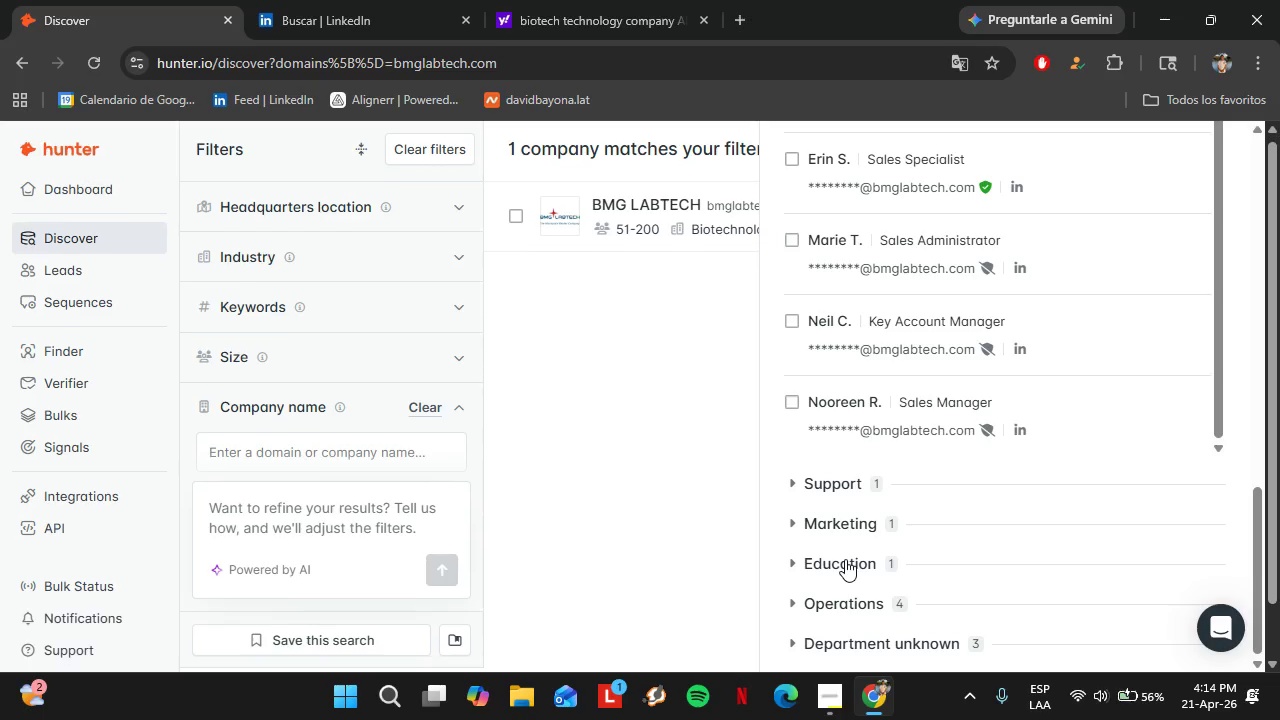 
scroll: coordinate [896, 564], scroll_direction: down, amount: 4.0
 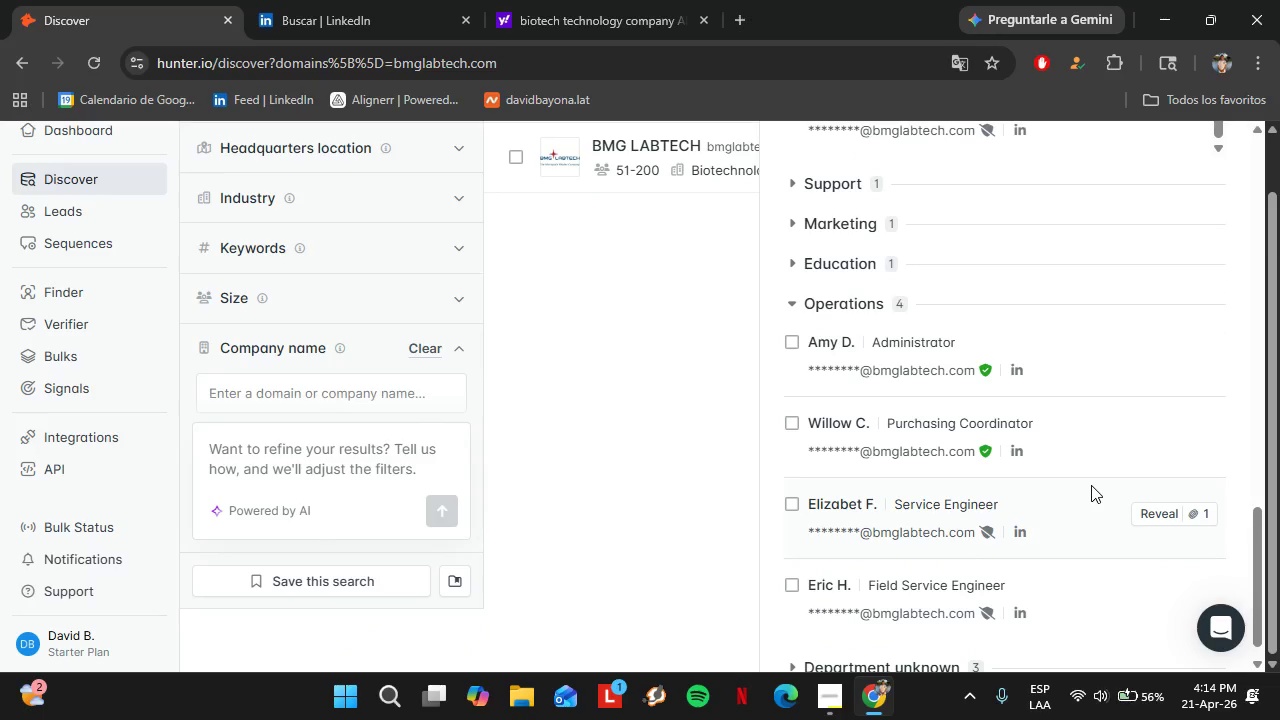 
scroll: coordinate [1124, 434], scroll_direction: up, amount: 21.0
 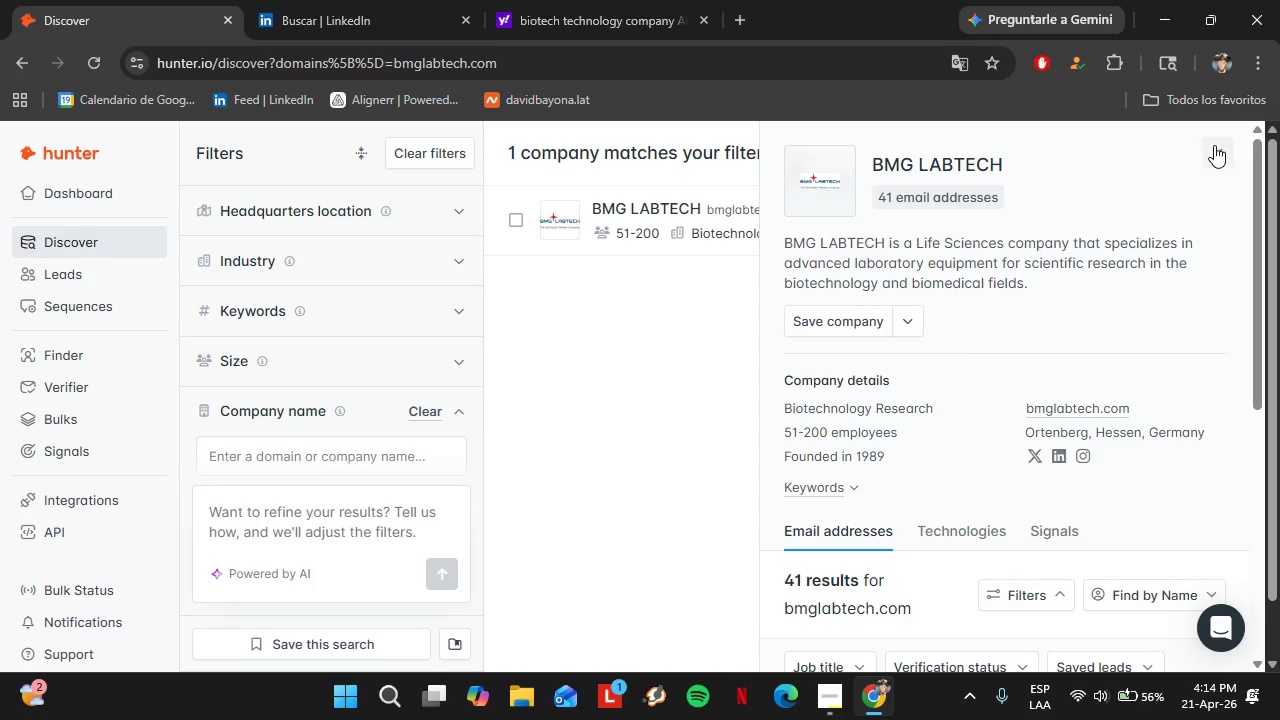 
left_click([1214, 145])
 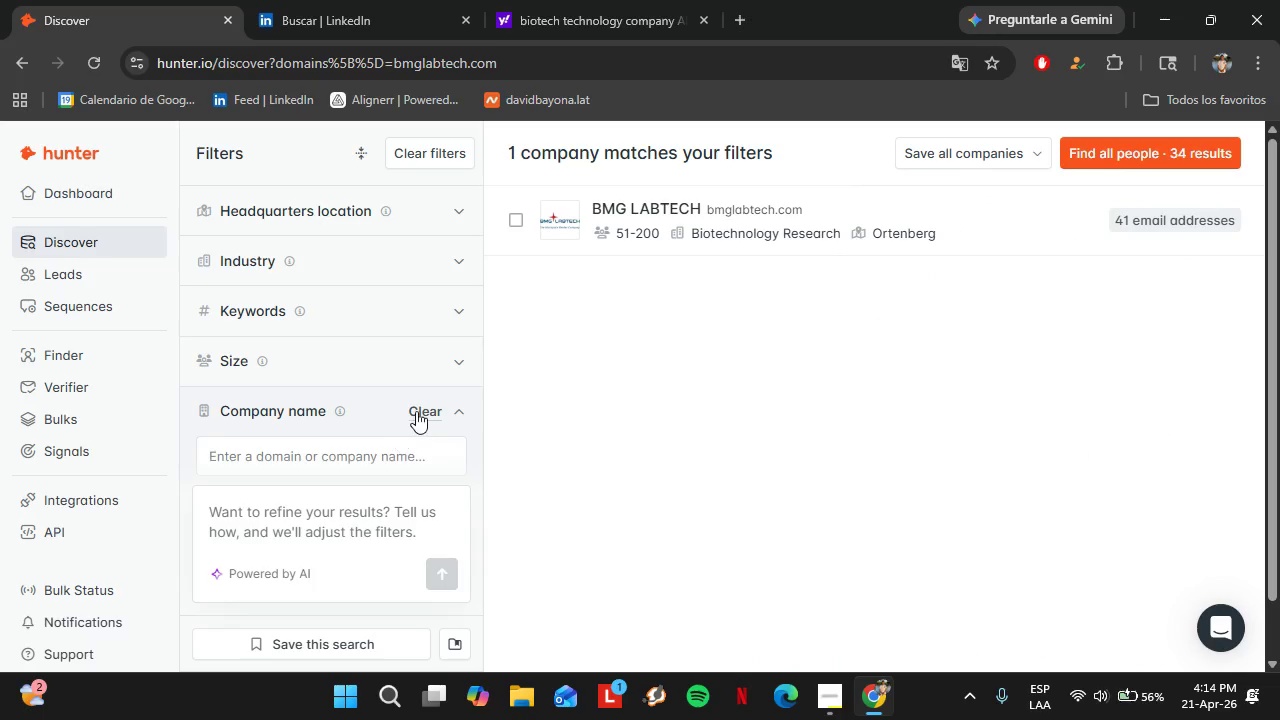 
left_click([416, 409])
 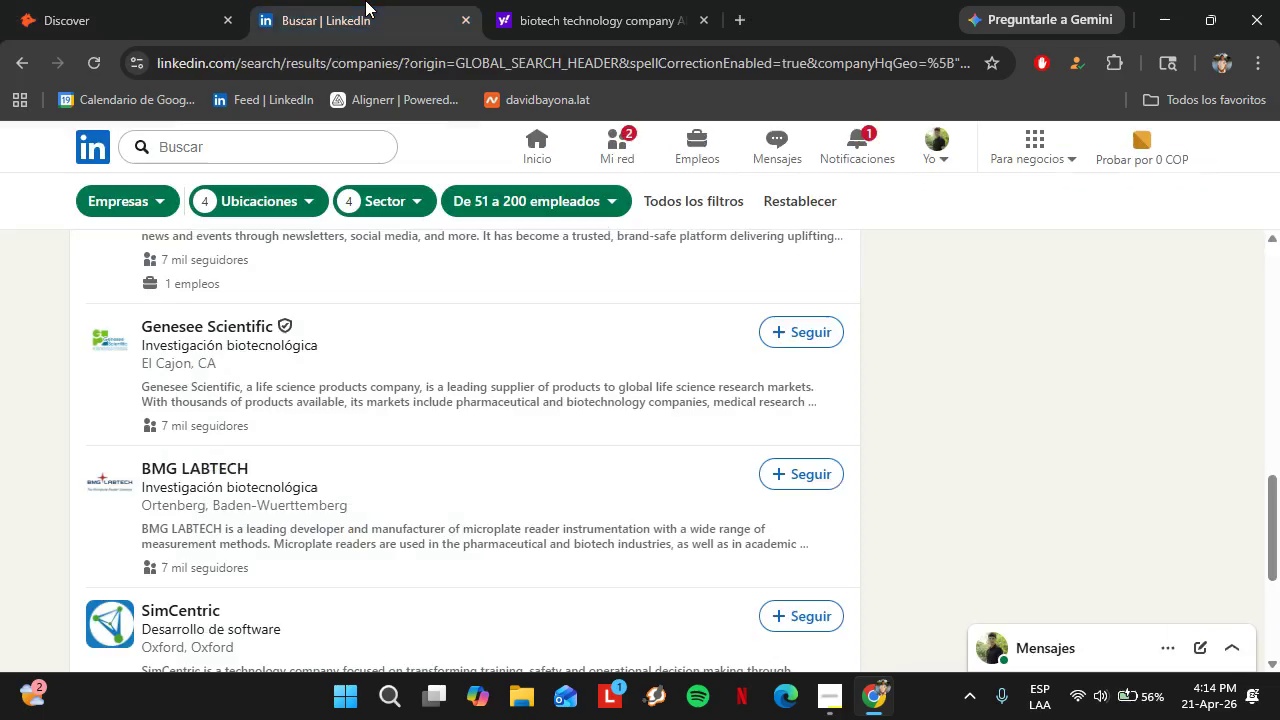 
left_click([365, 0])
 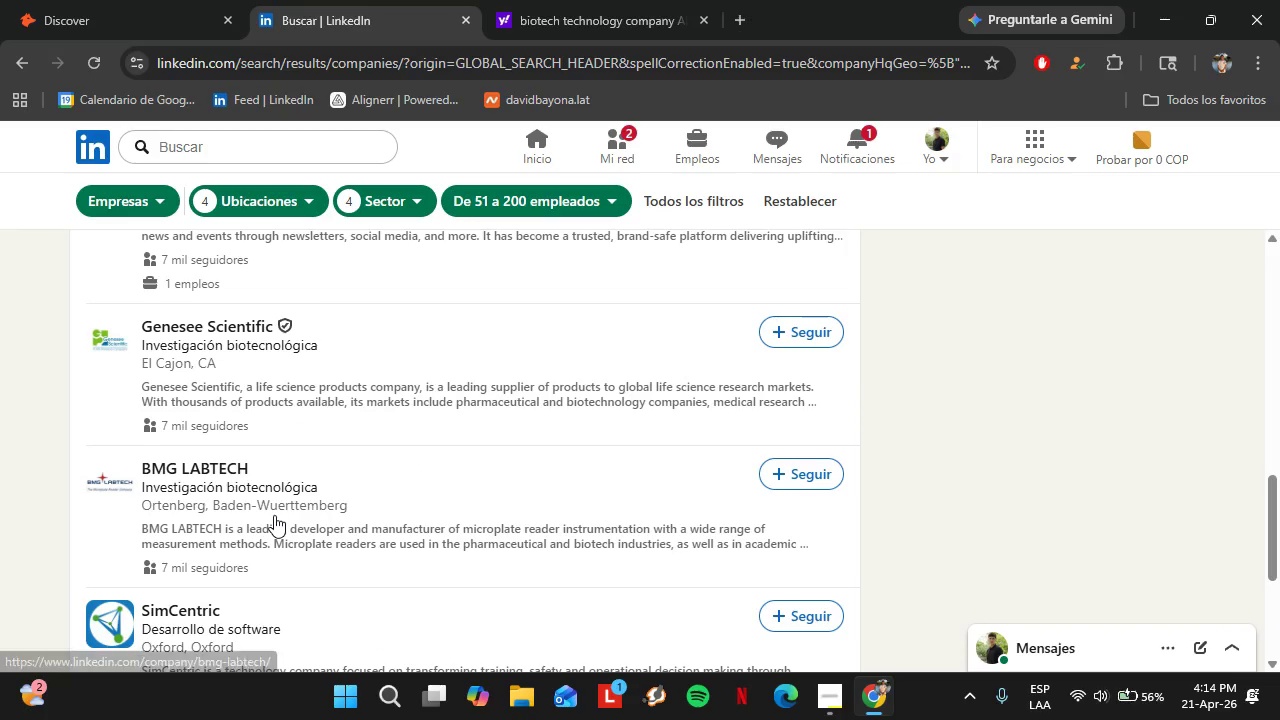 
scroll: coordinate [274, 515], scroll_direction: down, amount: 2.0
 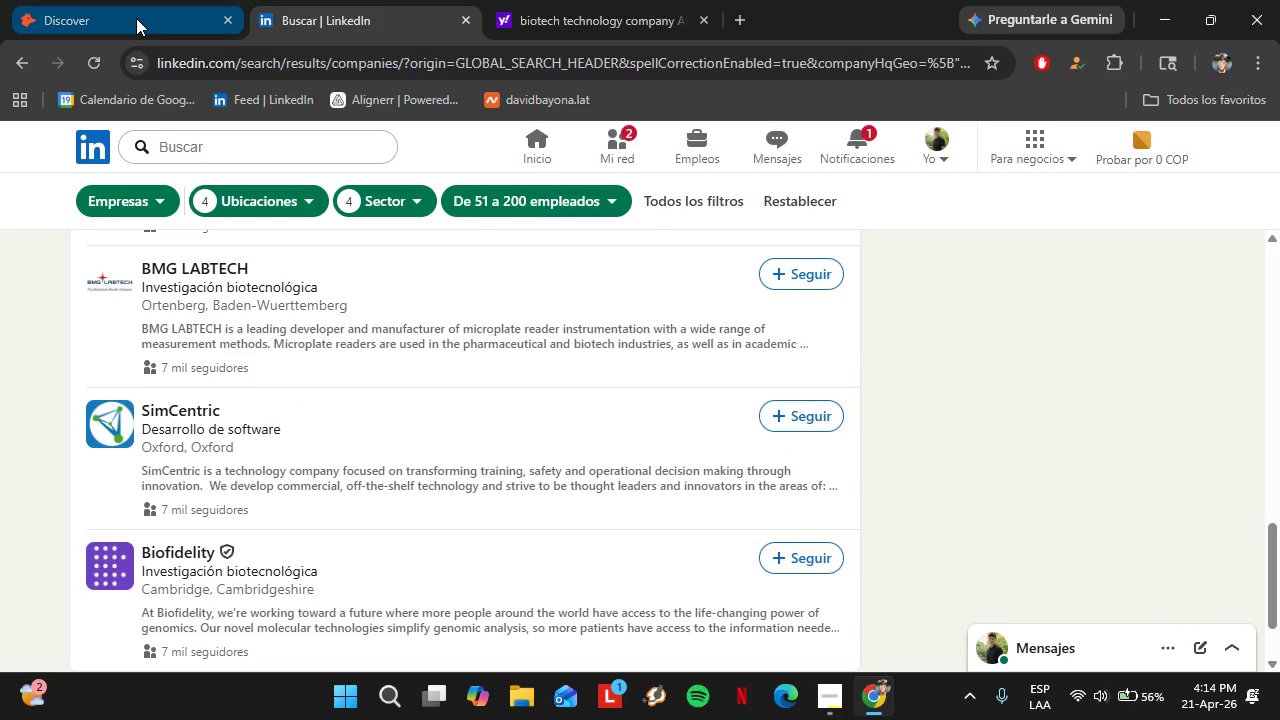 
left_click([136, 18])
 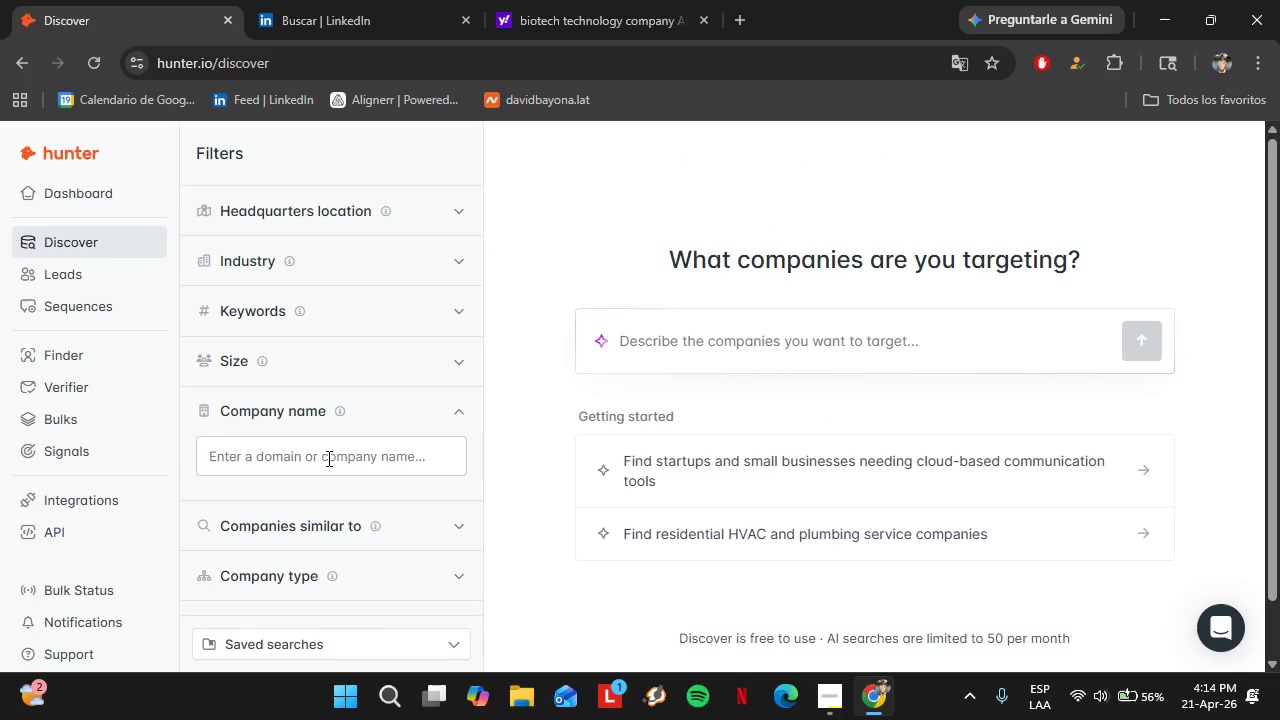 
left_click([327, 457])
 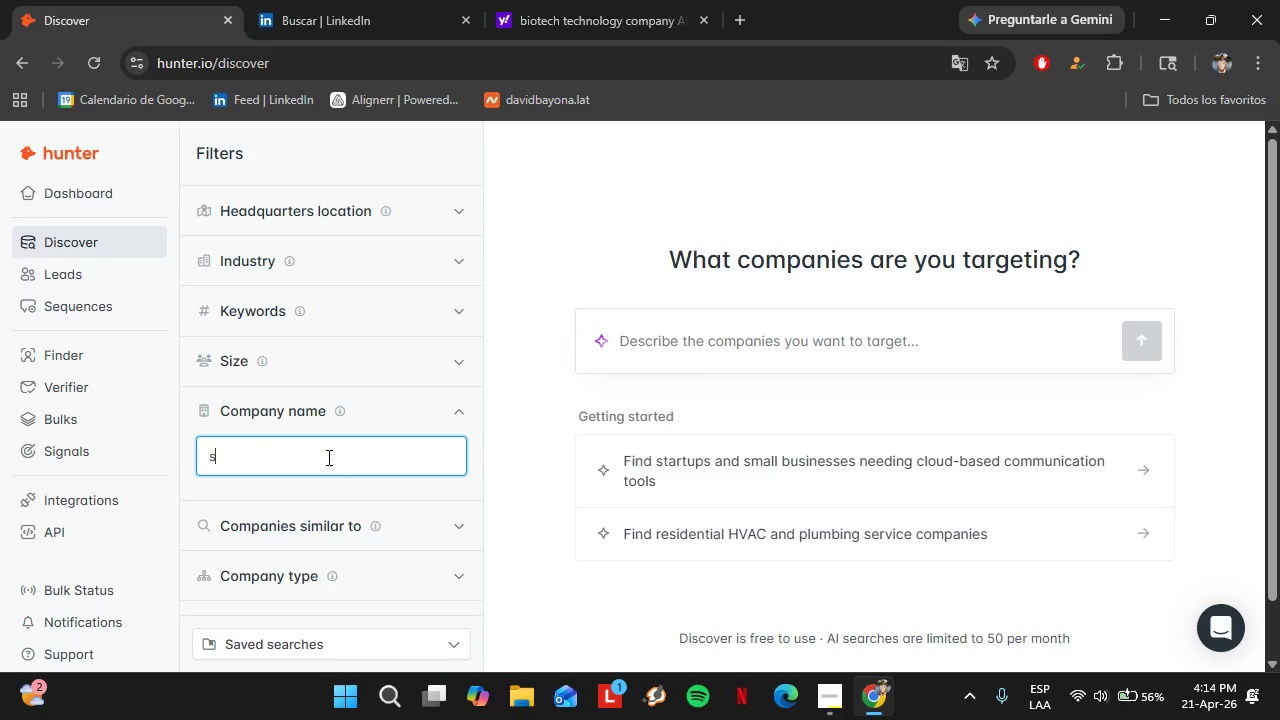 
type(simcentric)
 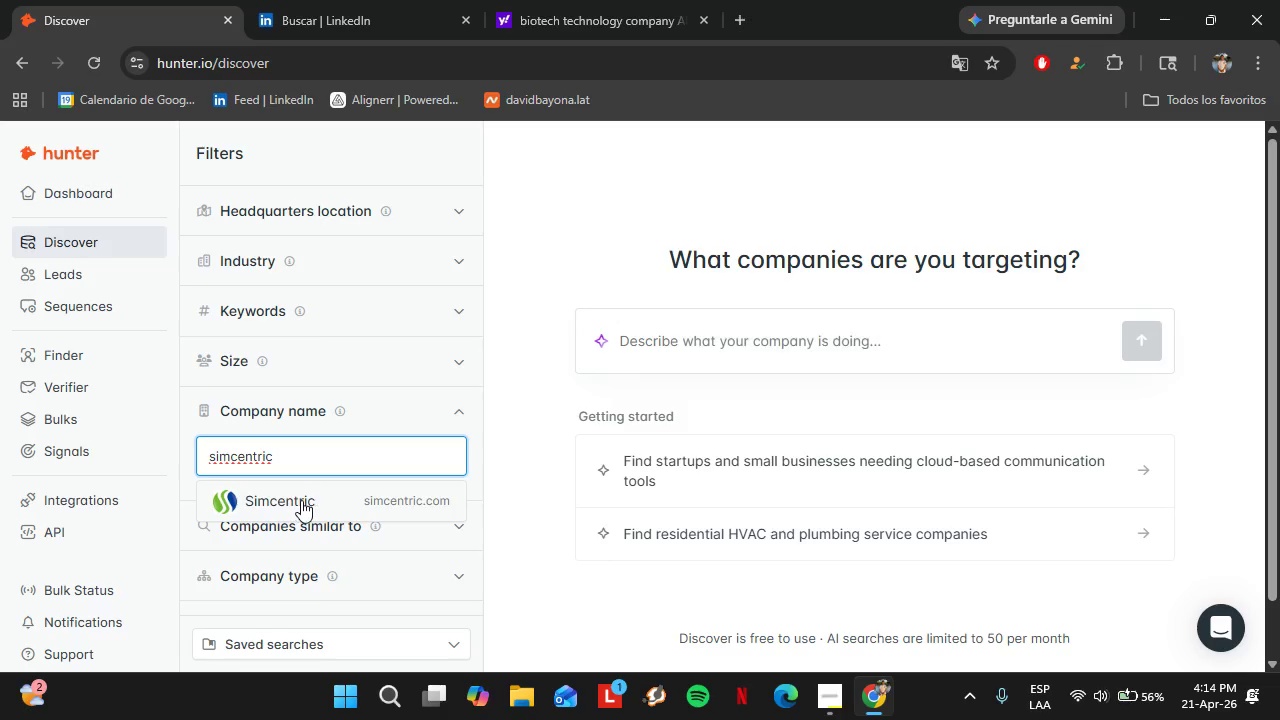 
left_click([302, 499])
 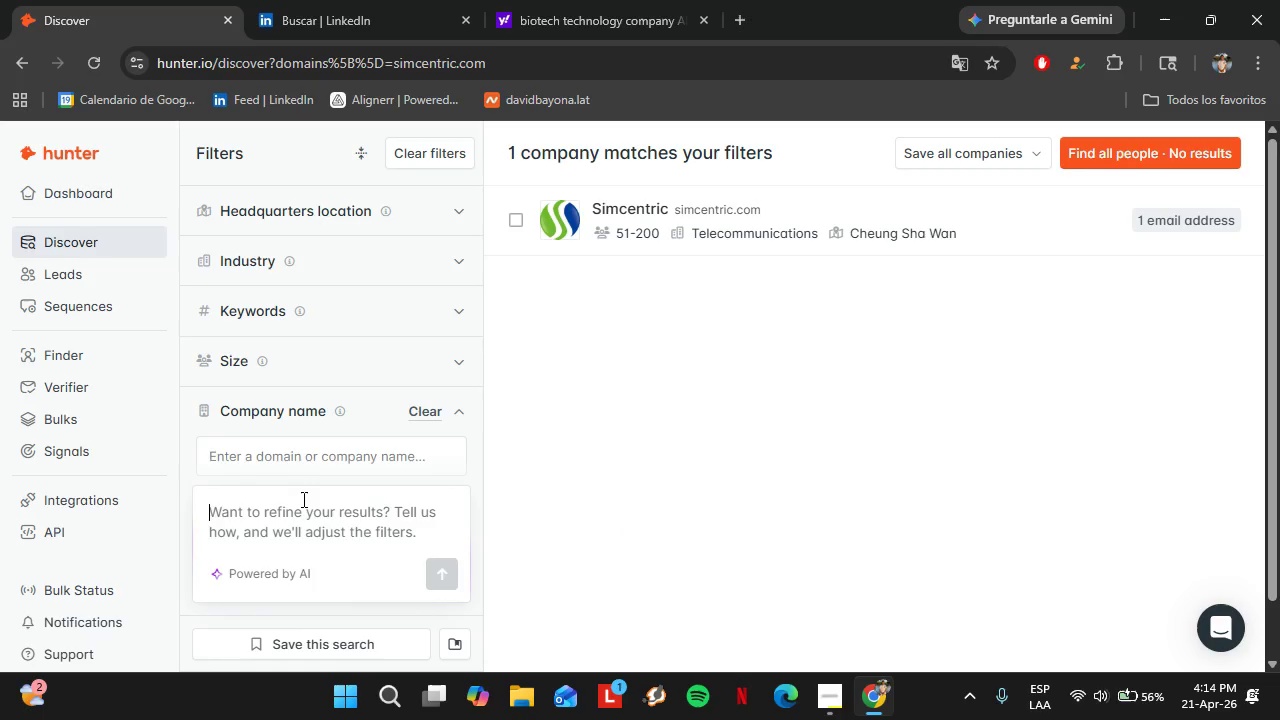 
wait(6.31)
 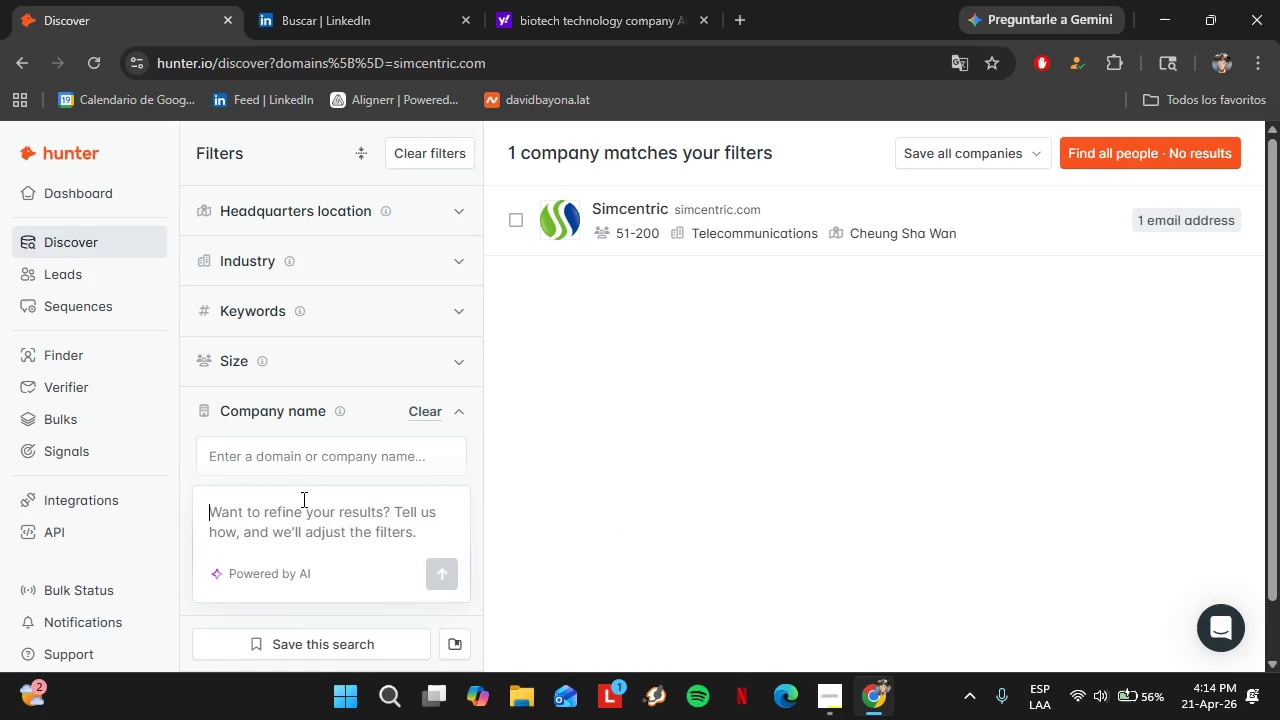 
left_click([784, 210])
 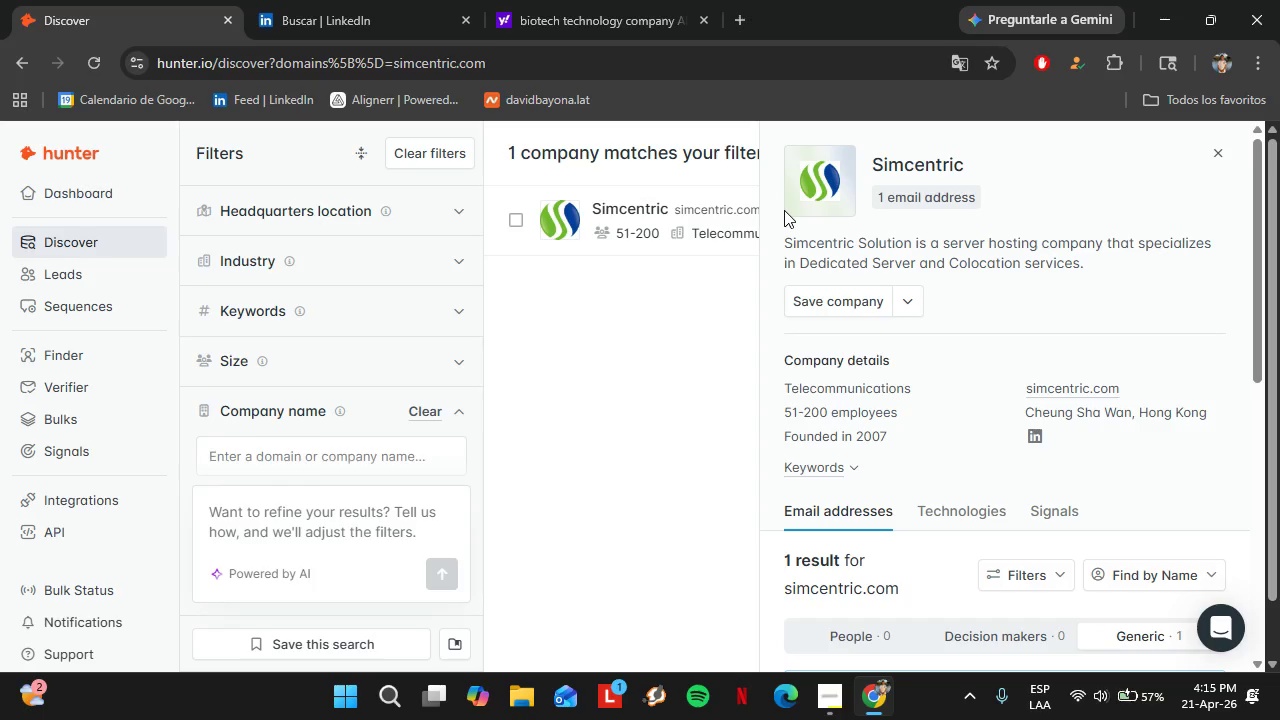 
wait(66.5)
 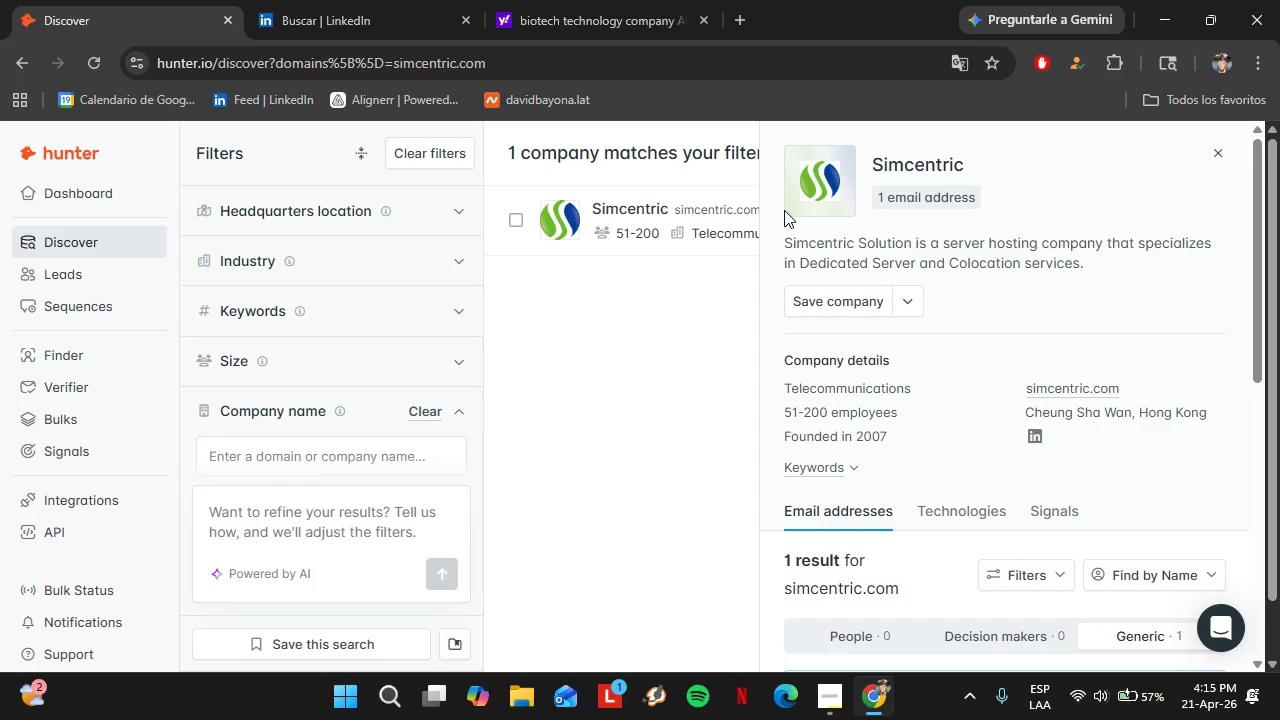 
scroll: coordinate [964, 388], scroll_direction: down, amount: 3.0
 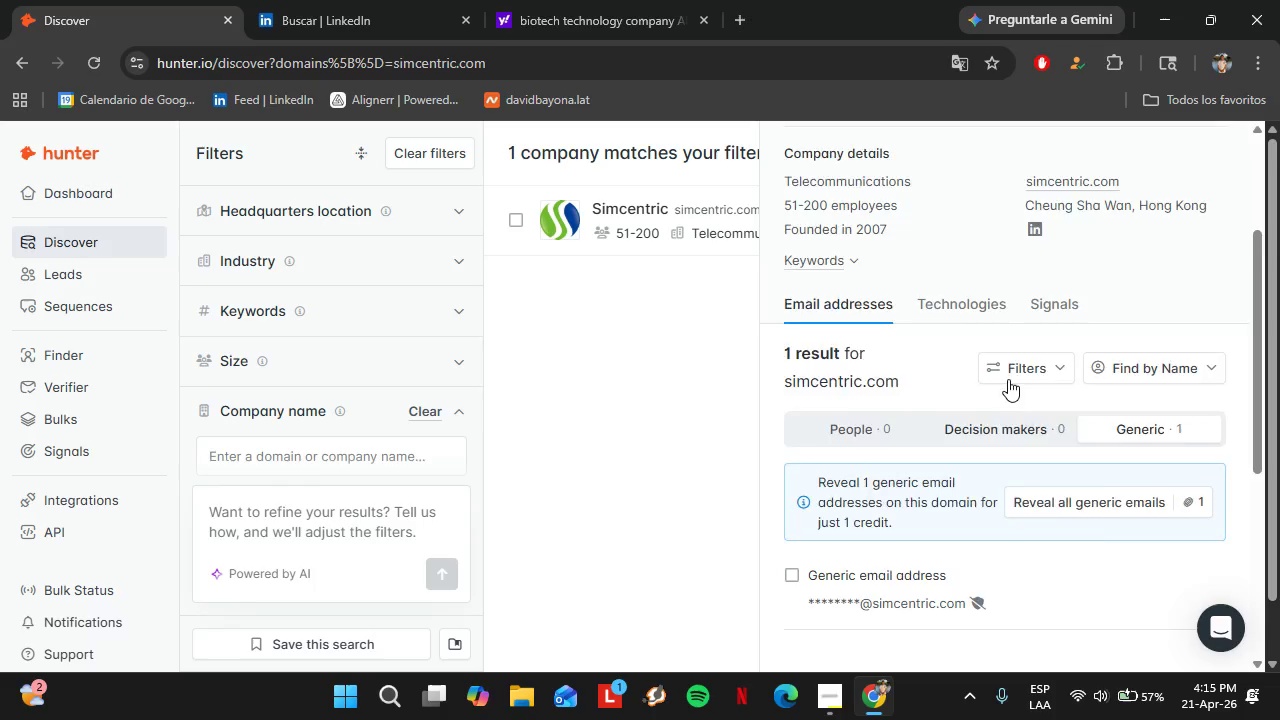 
scroll: coordinate [1012, 372], scroll_direction: up, amount: 6.0
 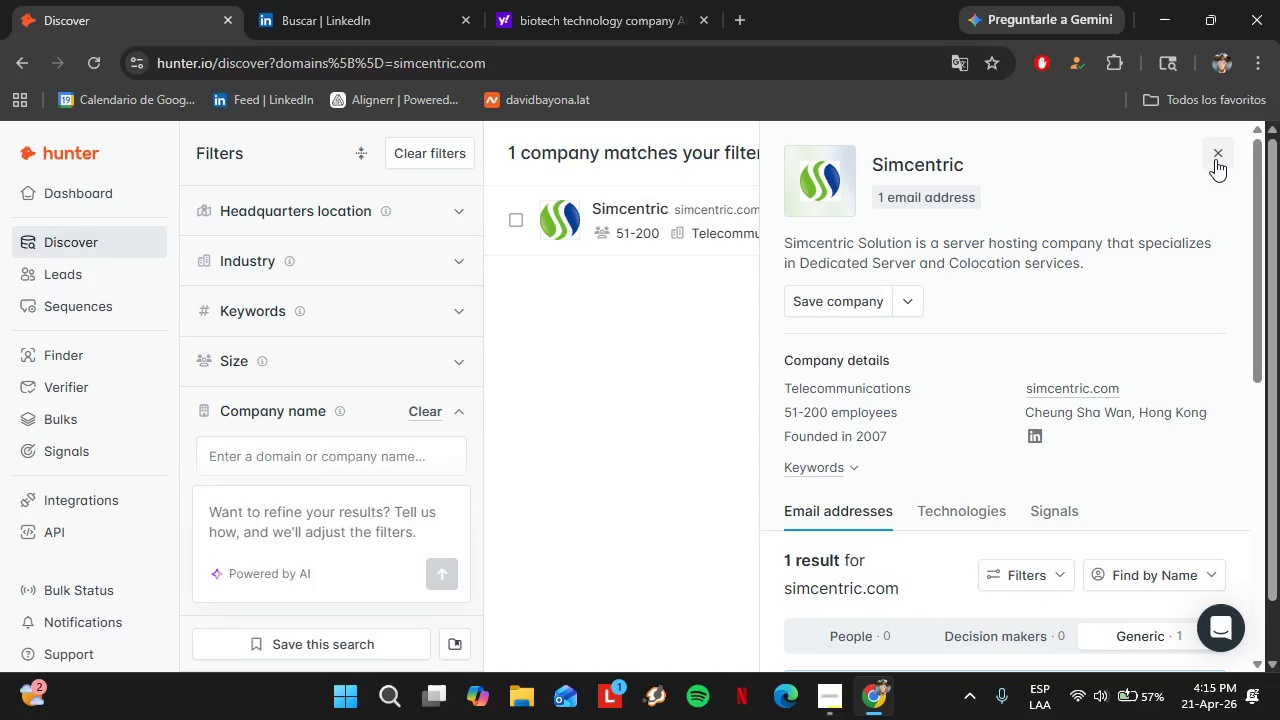 
left_click([1217, 156])
 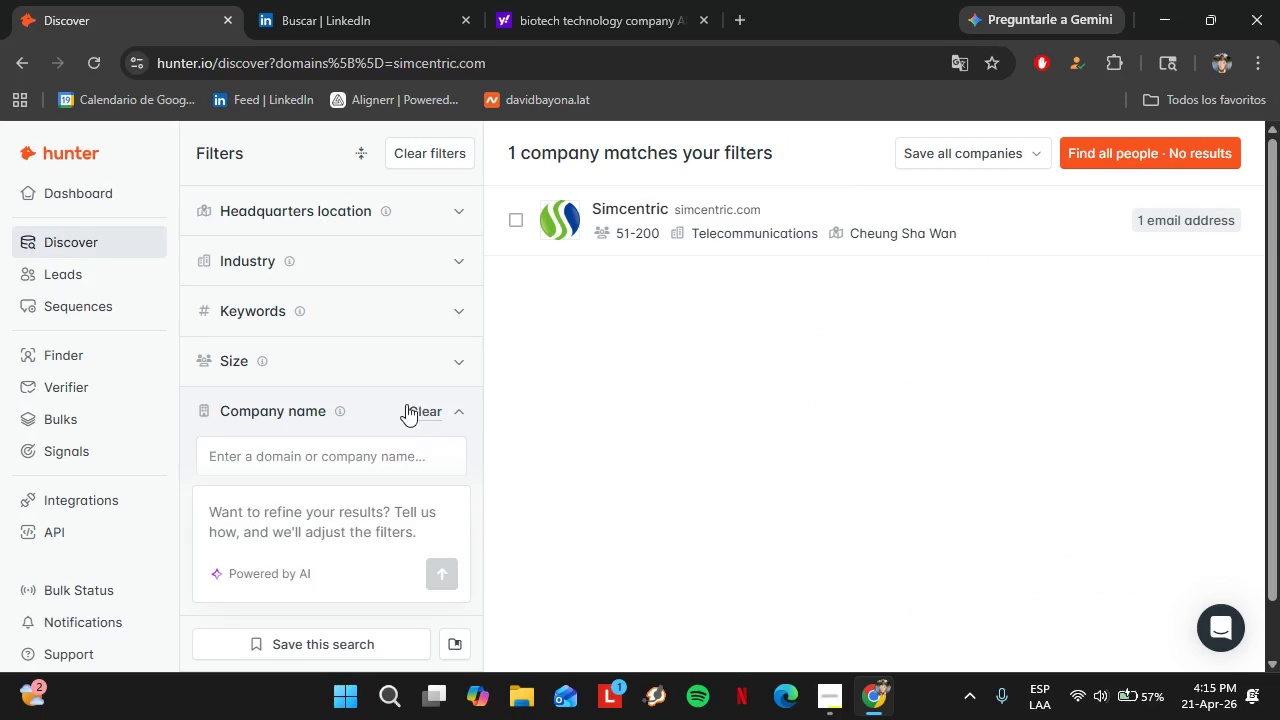 
left_click([425, 402])
 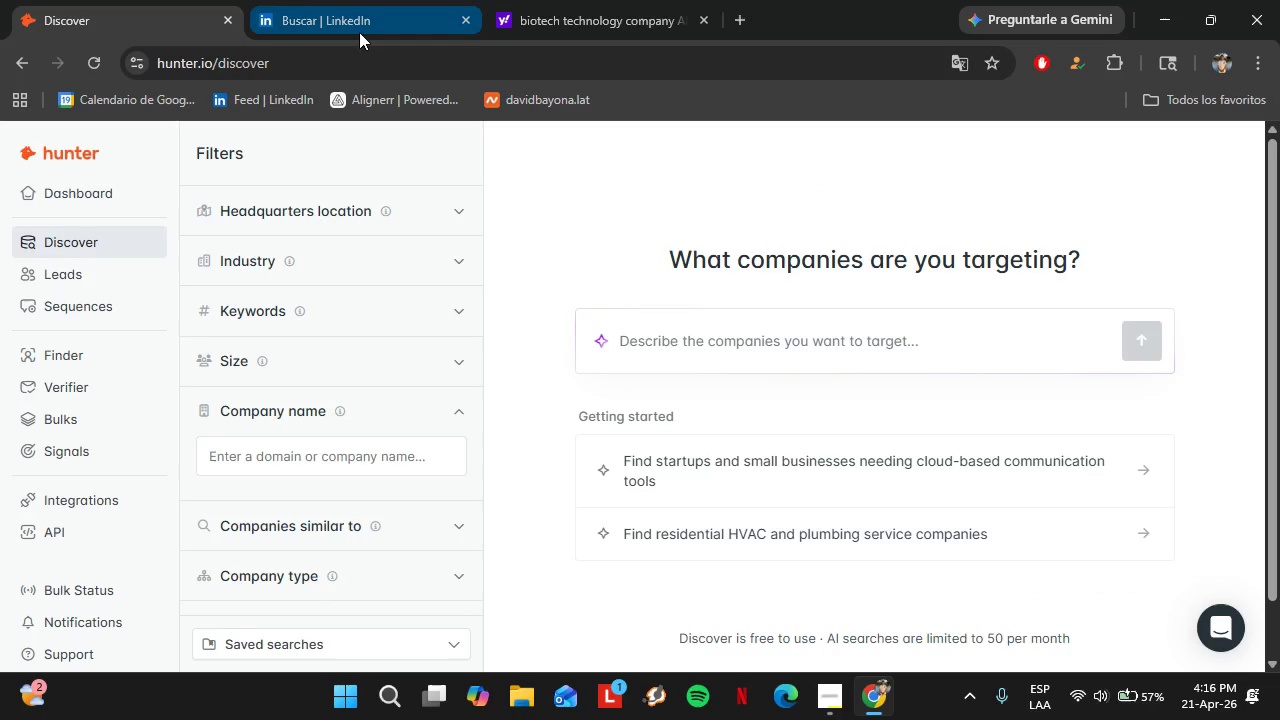 
left_click([383, 0])
 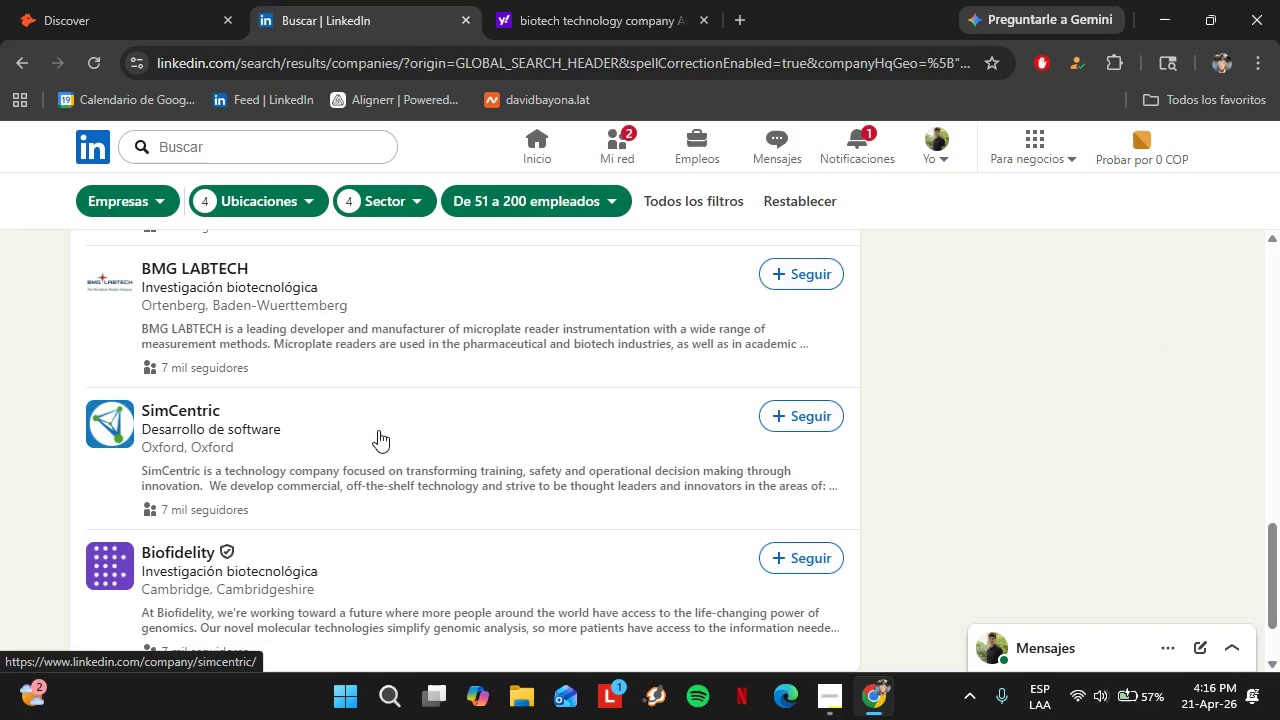 
scroll: coordinate [378, 430], scroll_direction: down, amount: 1.0
 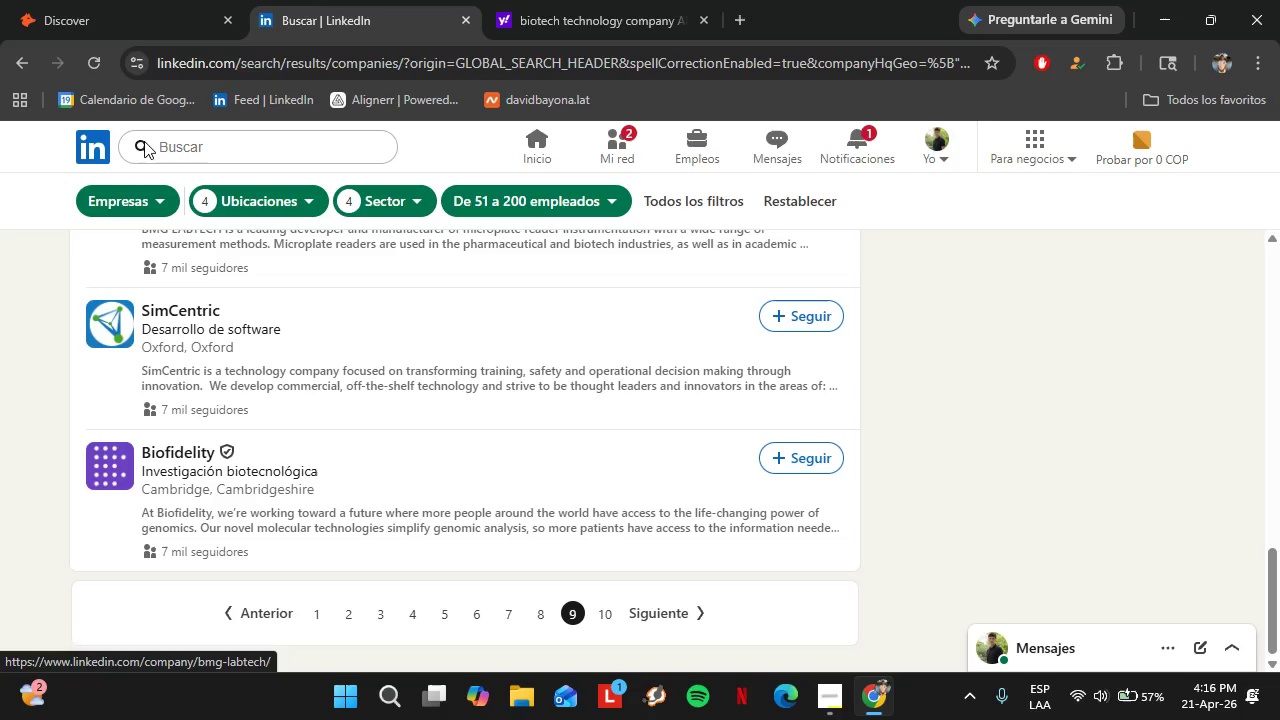 
left_click([118, 0])
 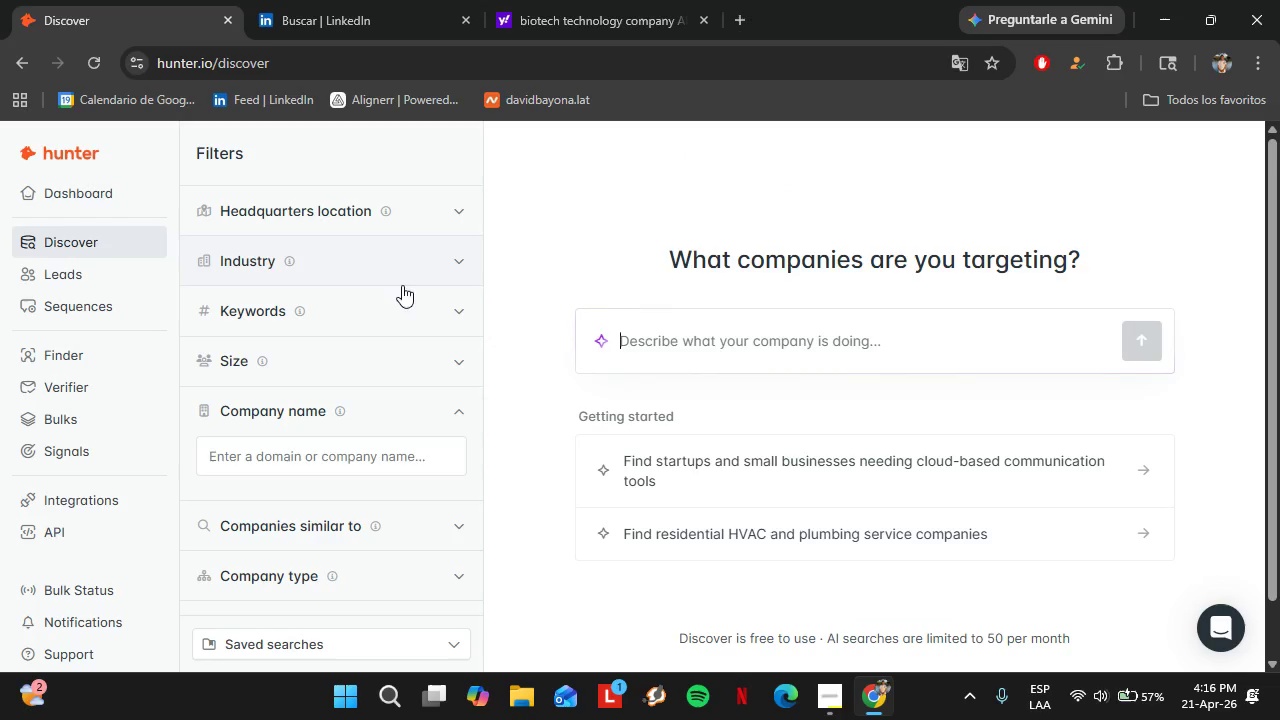 
type(biofide)
 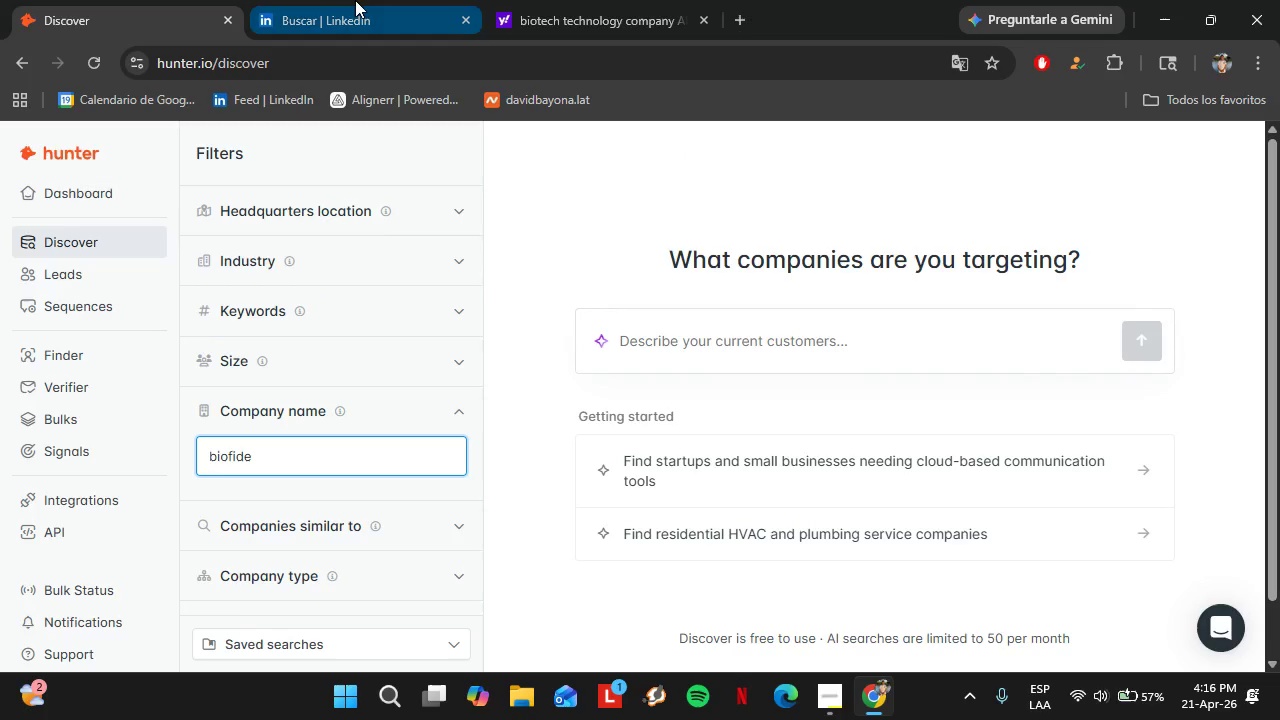 
left_click([355, 0])
 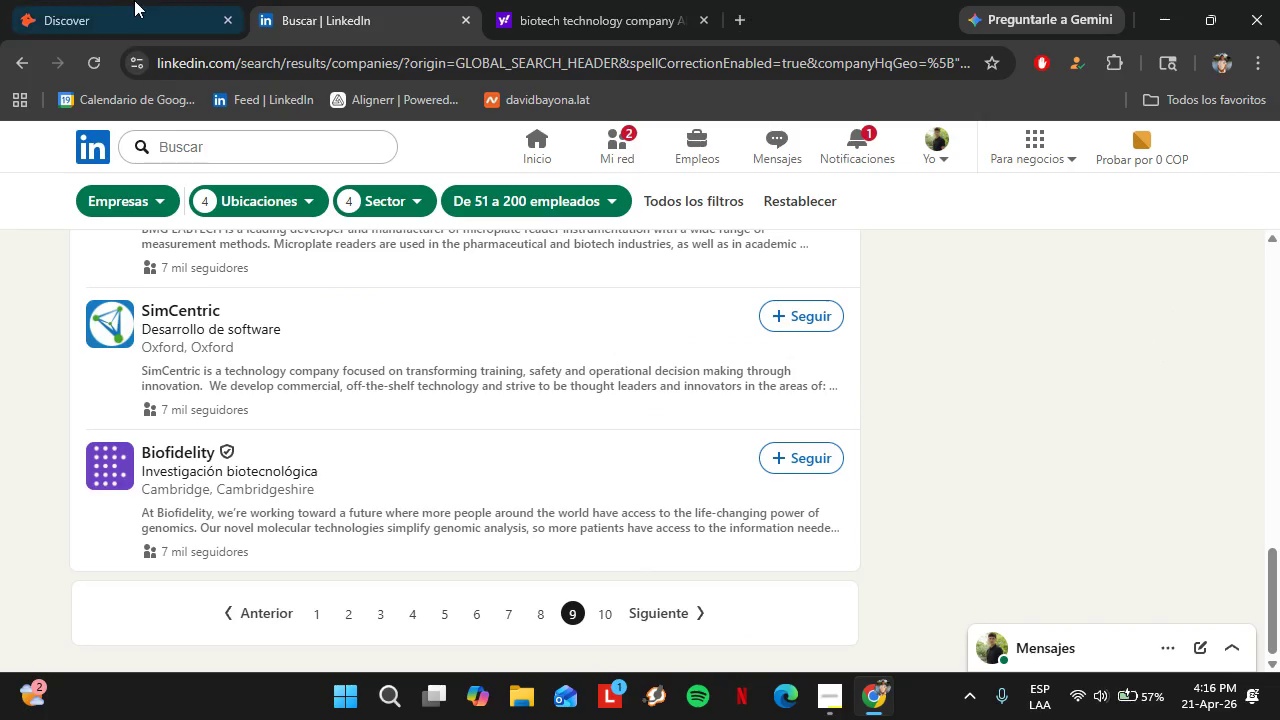 
left_click([133, 0])
 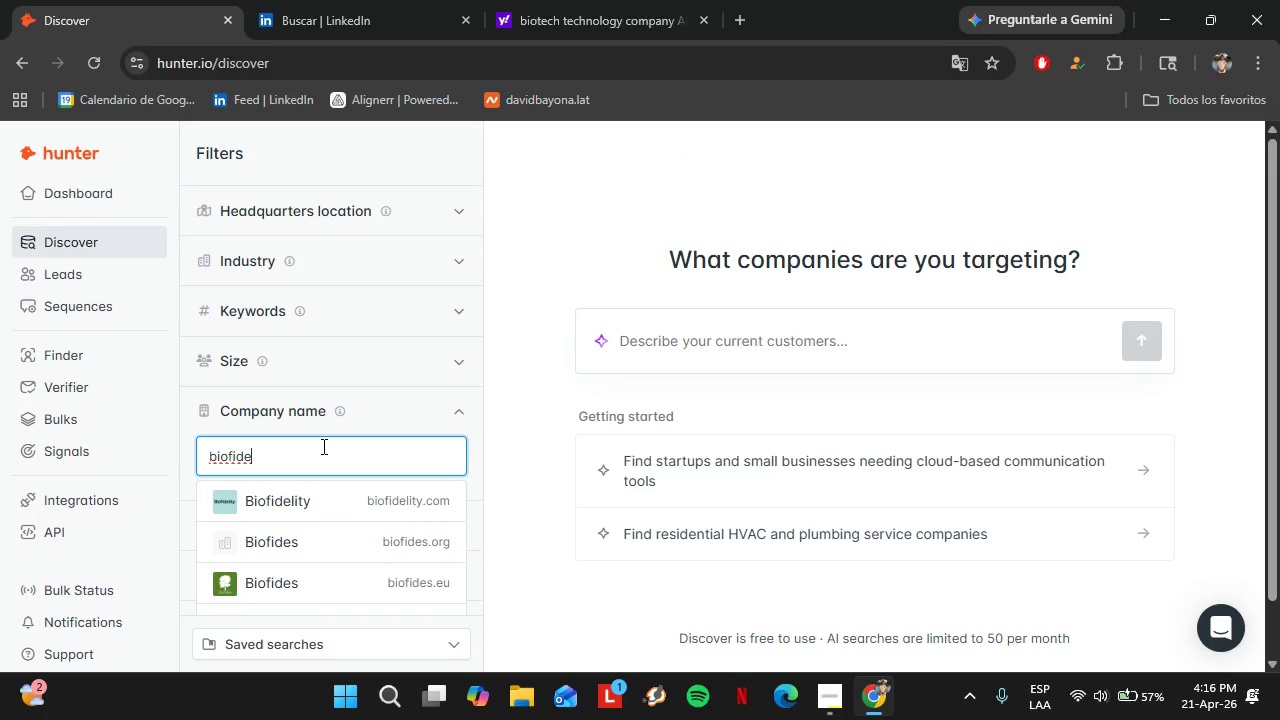 
type(lity)
 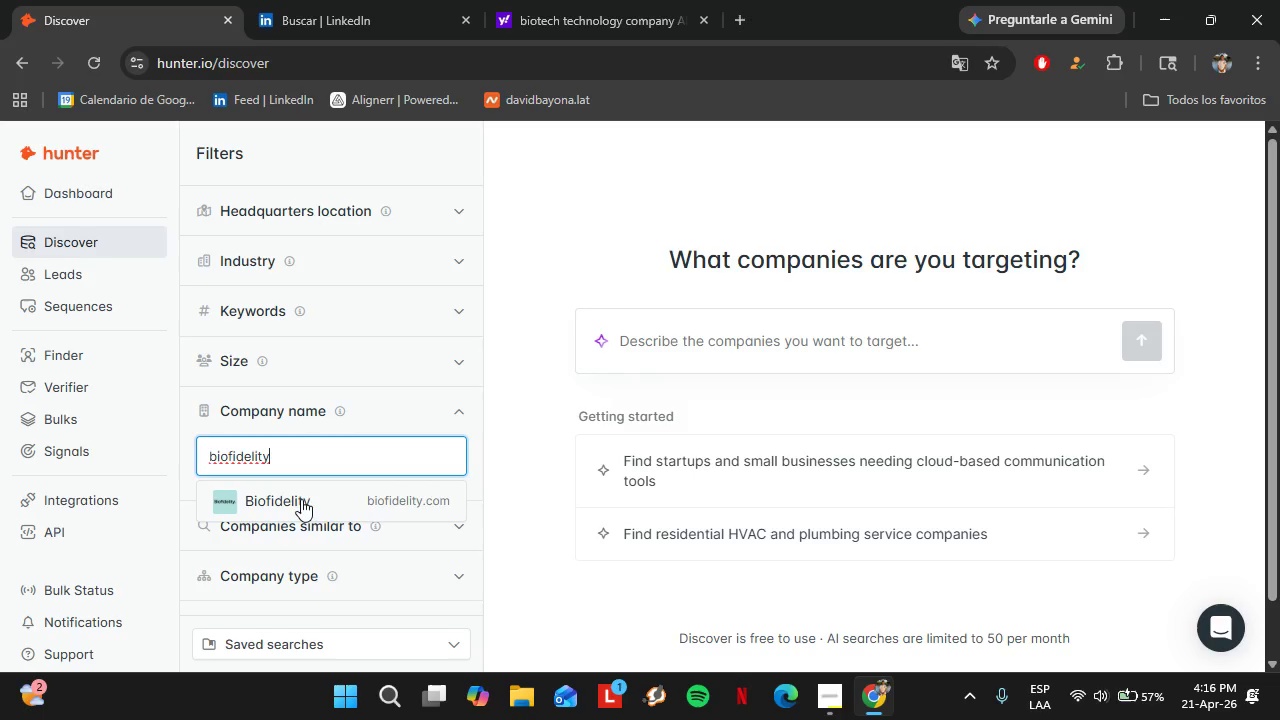 
left_click([300, 499])
 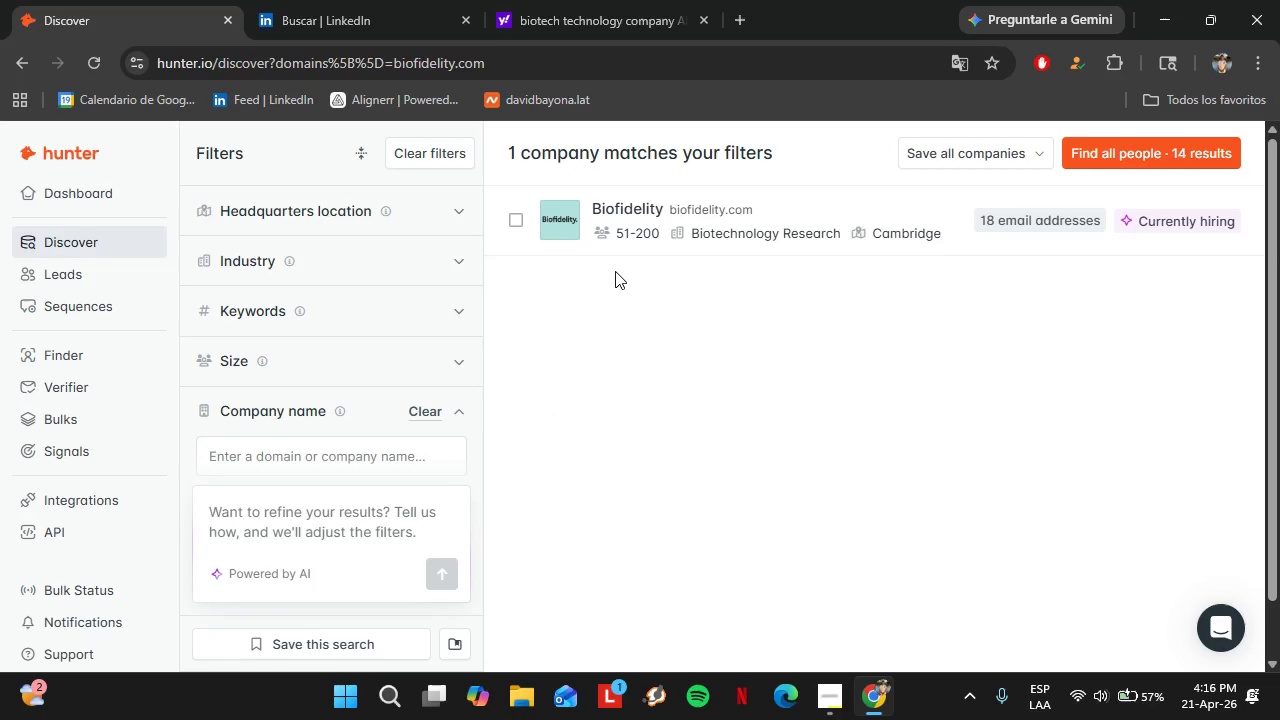 
left_click([739, 200])
 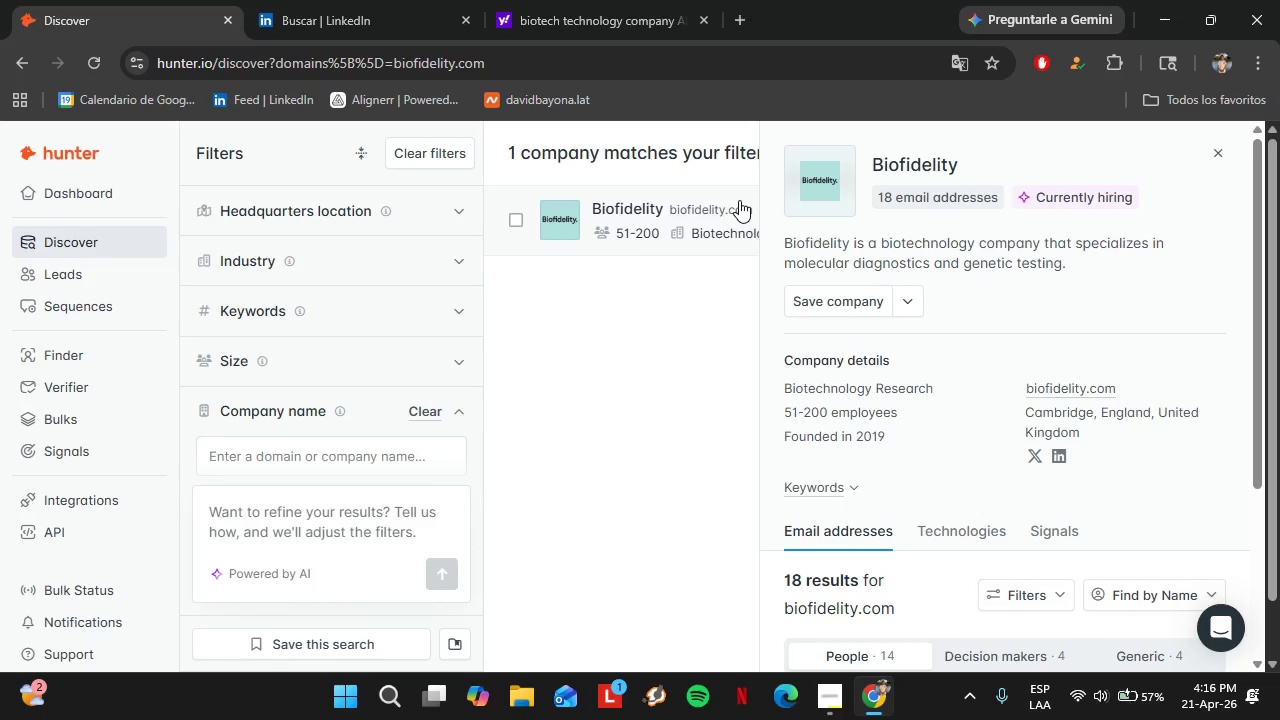 
wait(14.62)
 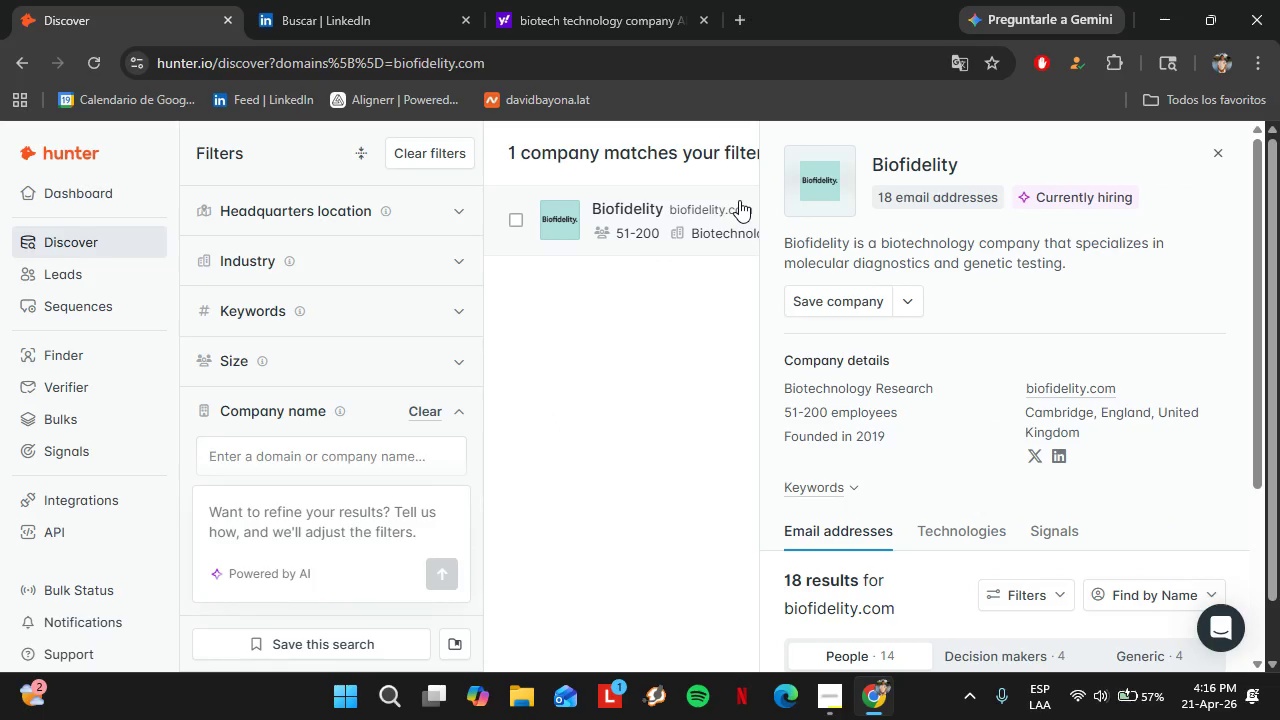 
scroll: coordinate [957, 491], scroll_direction: down, amount: 7.0
 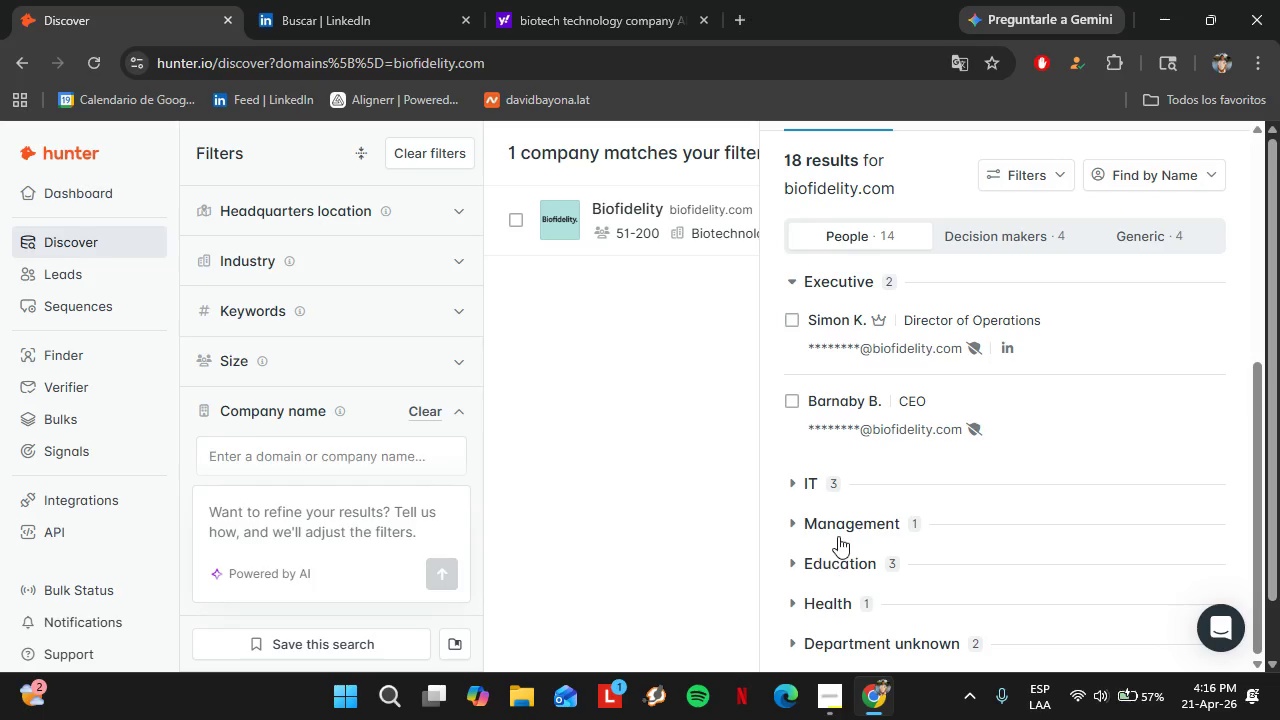 
left_click([839, 534])
 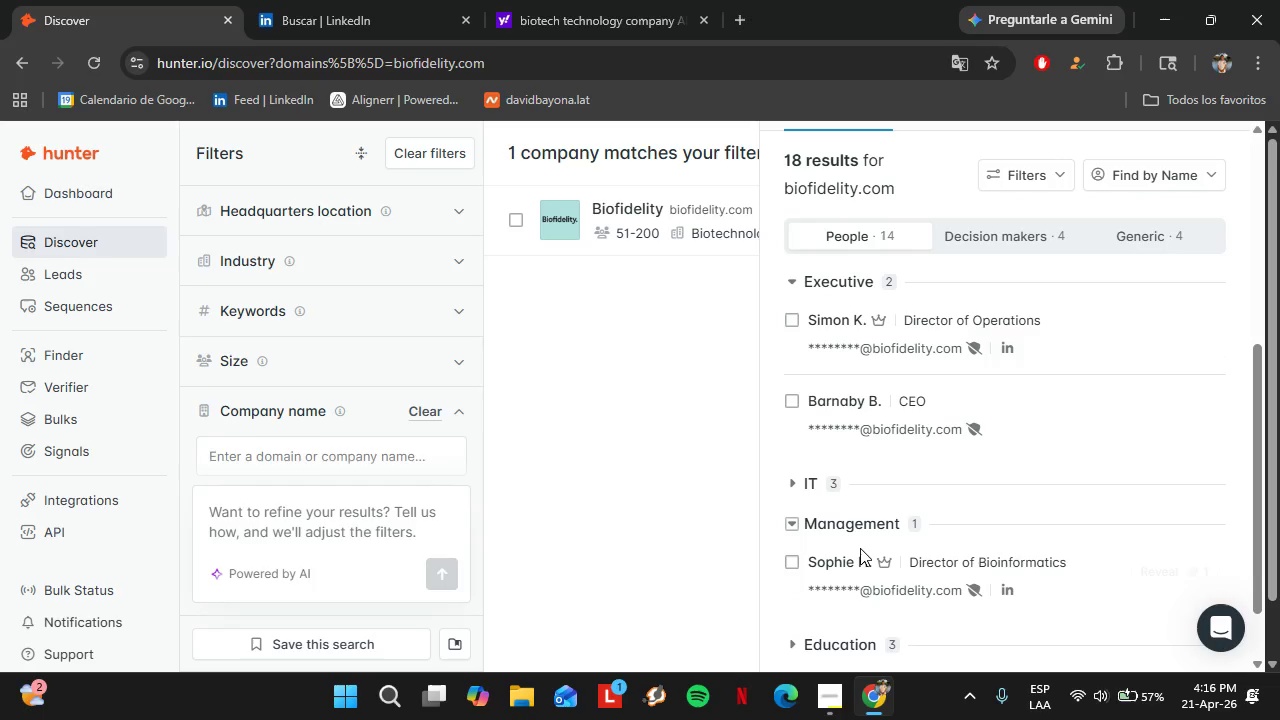 
scroll: coordinate [859, 545], scroll_direction: down, amount: 2.0
 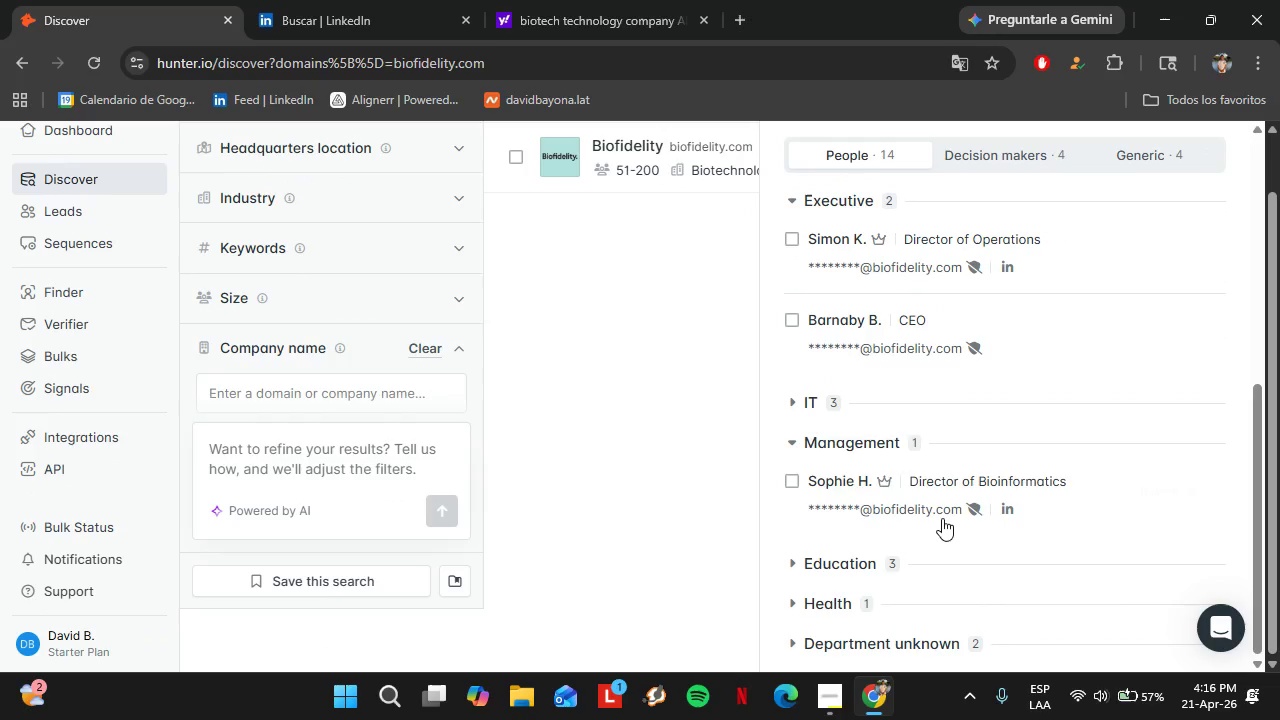 
scroll: coordinate [1133, 241], scroll_direction: up, amount: 7.0
 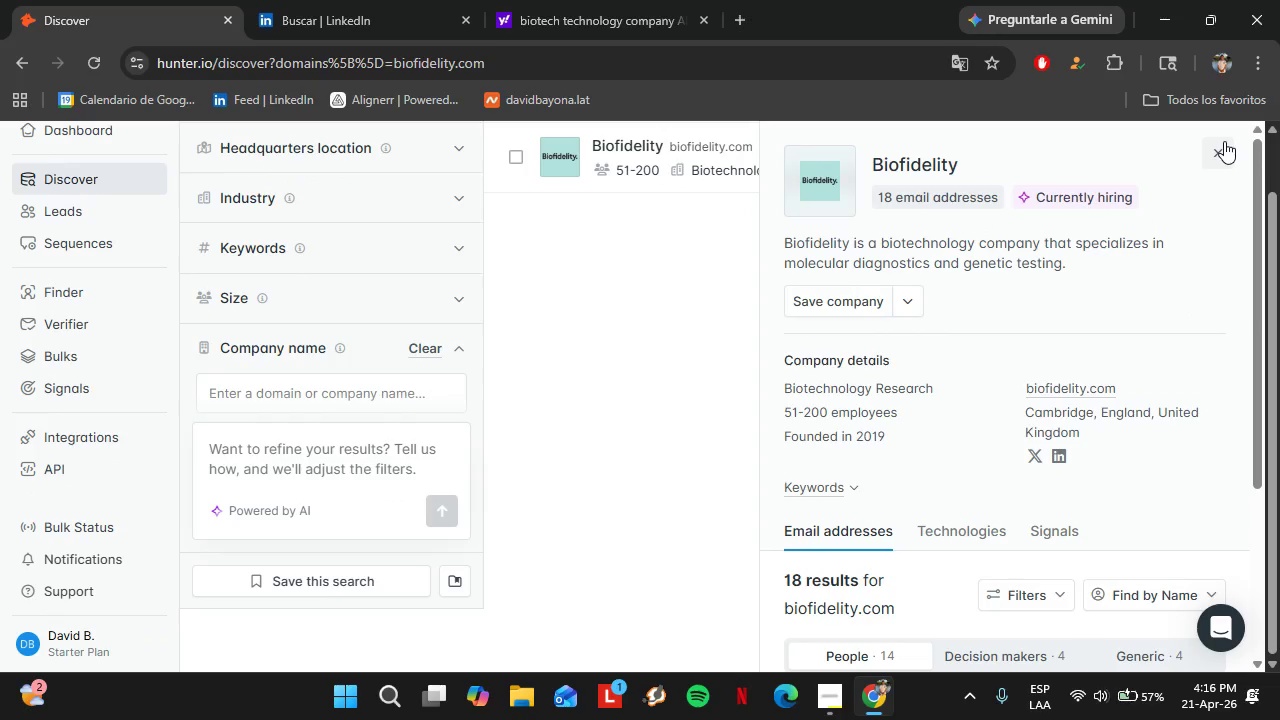 
left_click([1224, 141])
 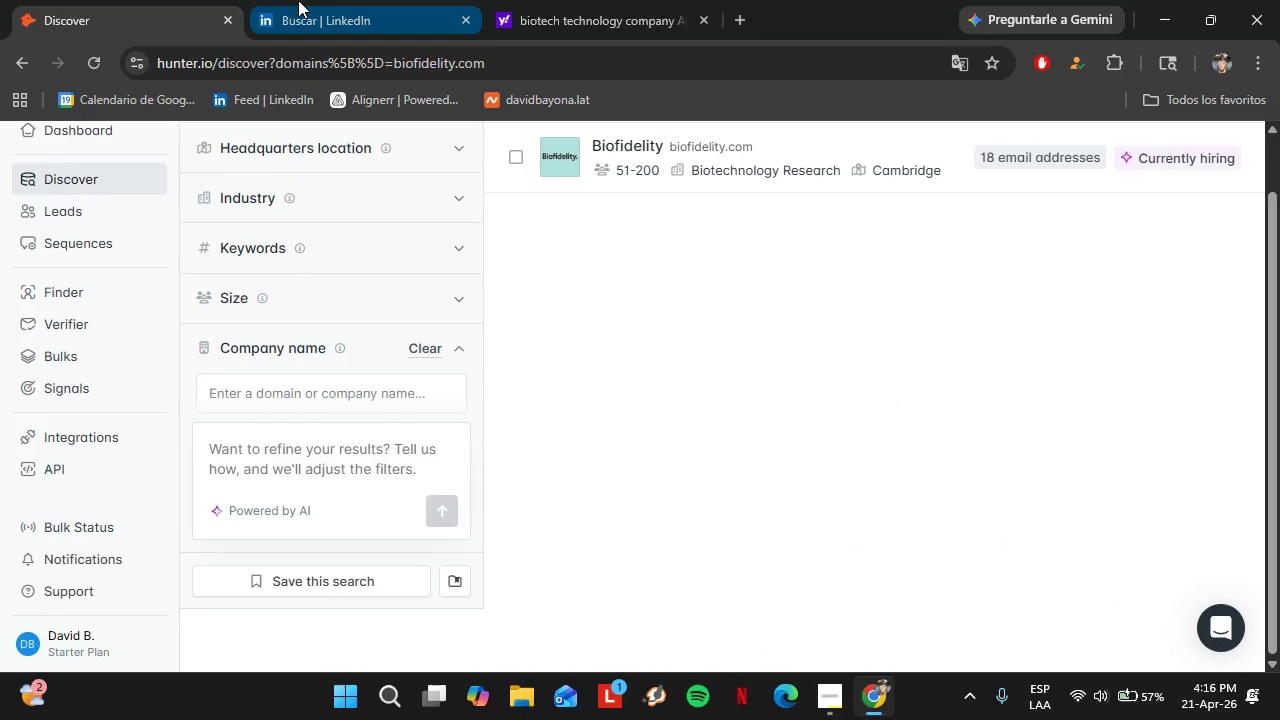 
left_click([299, 0])
 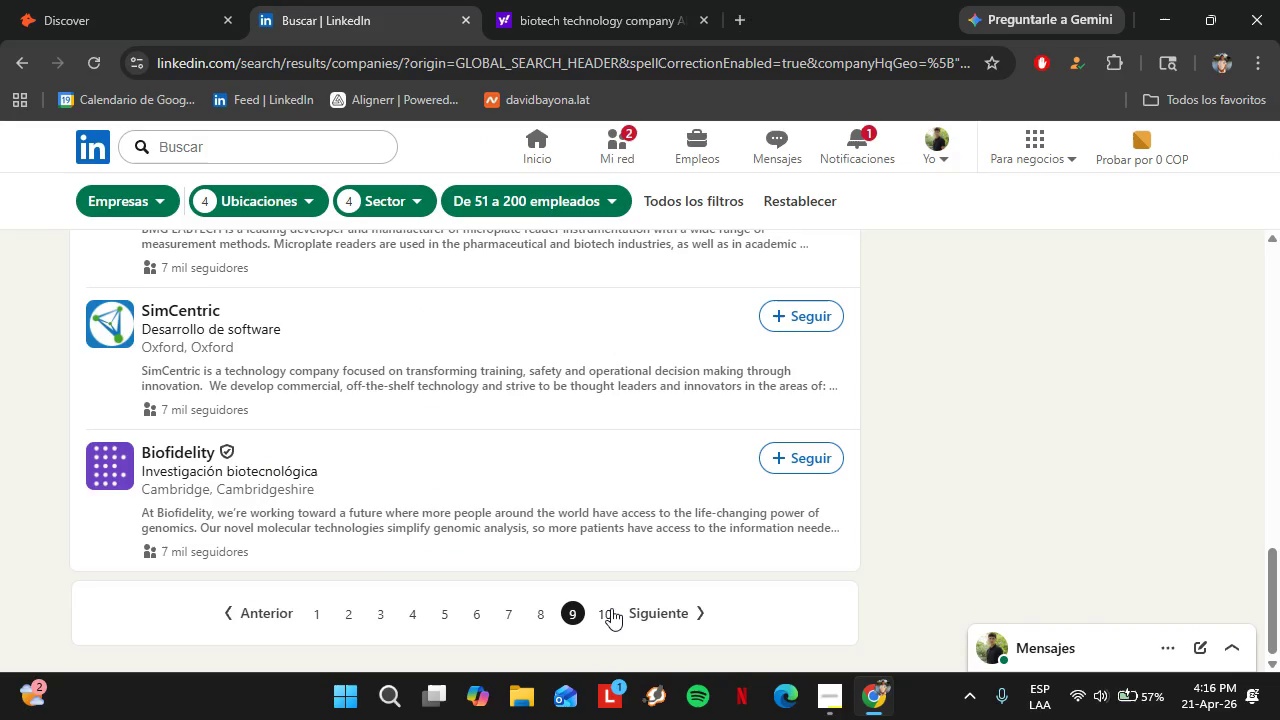 
left_click([610, 608])
 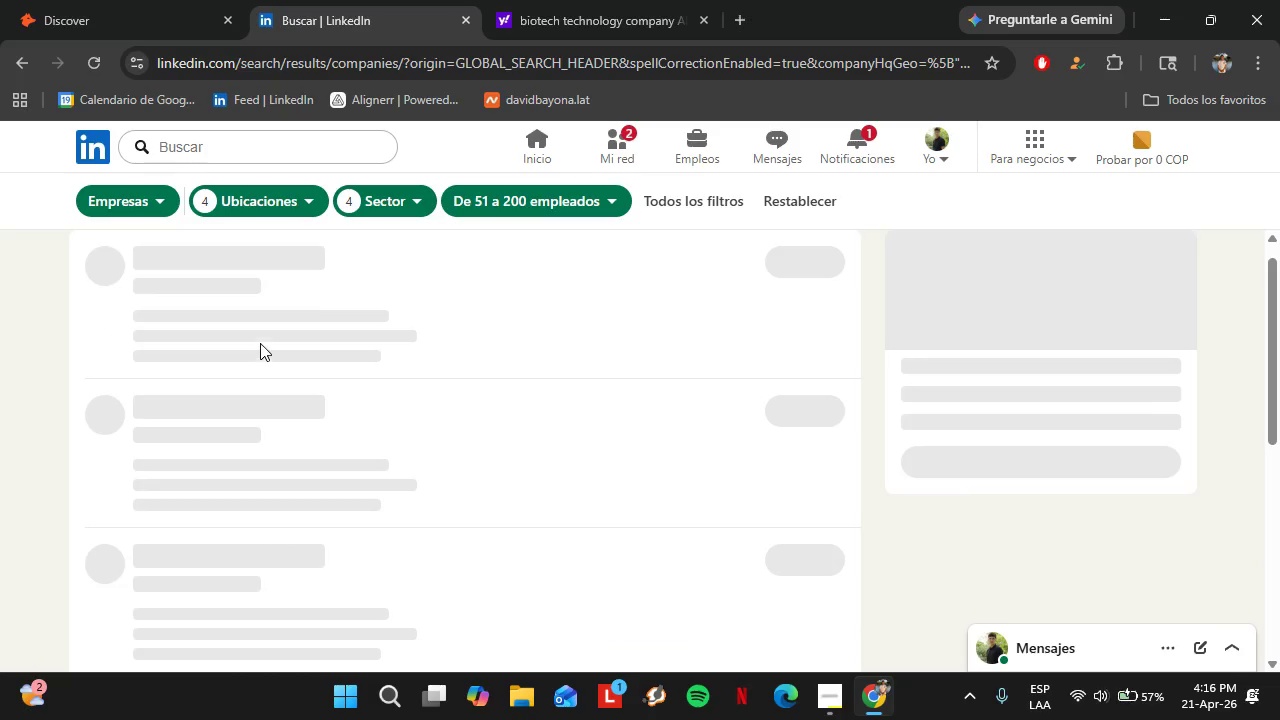 
mouse_move([230, 326])
 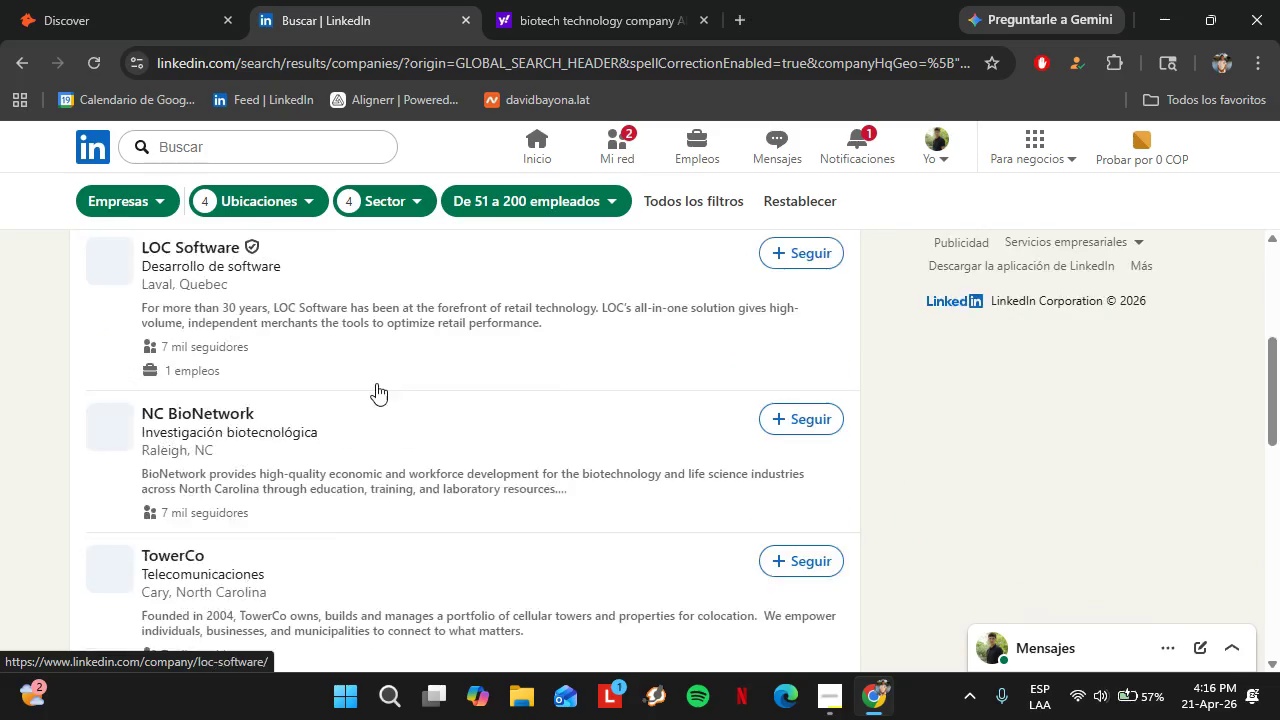 
scroll: coordinate [560, 419], scroll_direction: down, amount: 14.0
 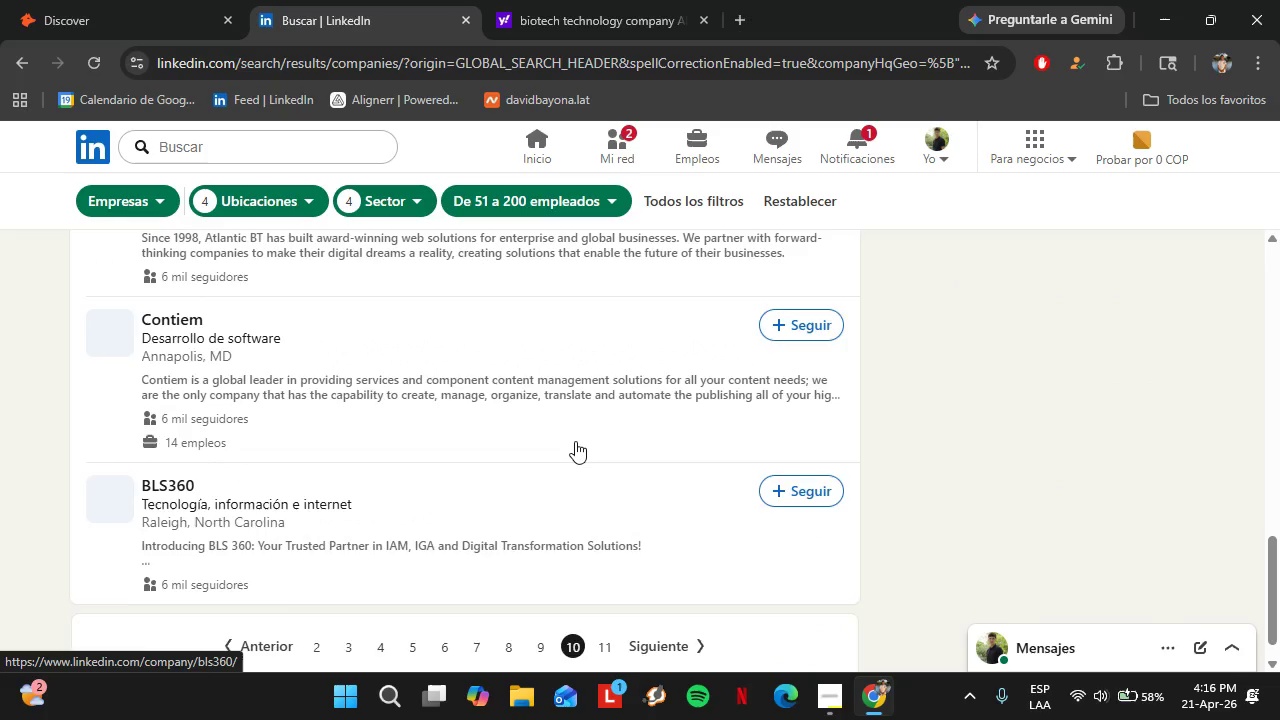 
scroll: coordinate [576, 442], scroll_direction: up, amount: 16.0
 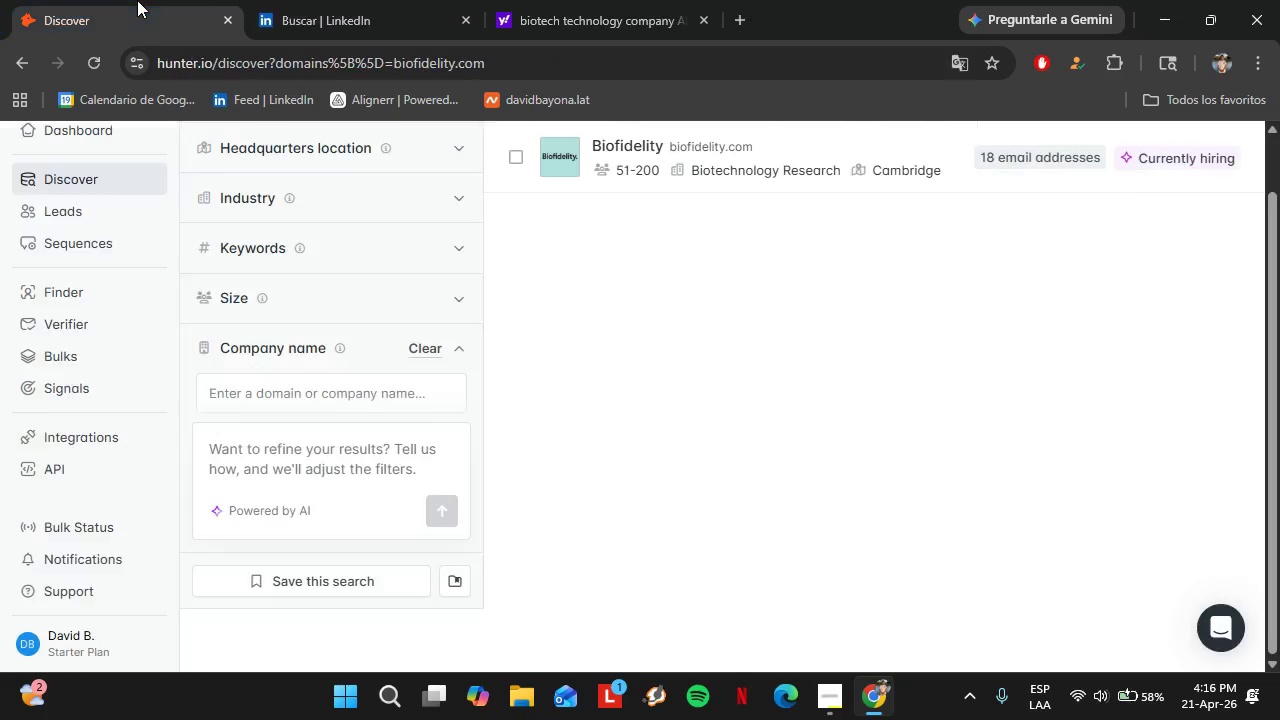 
left_click([137, 0])
 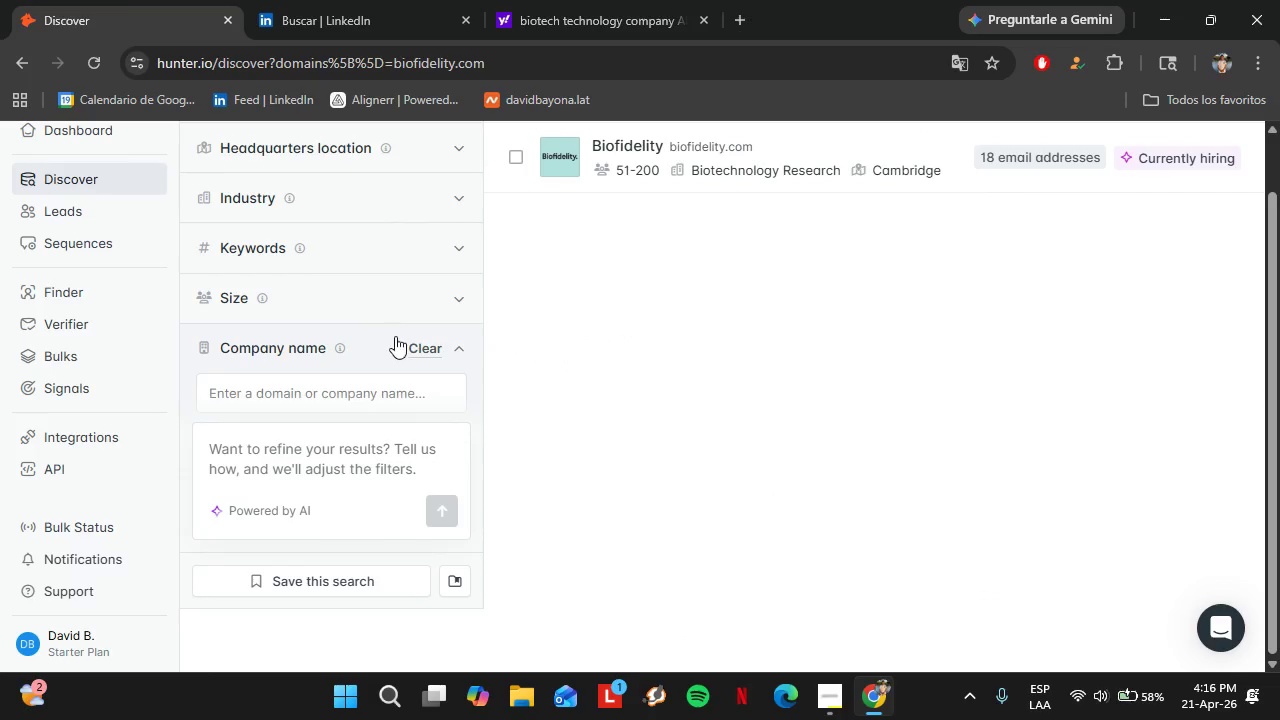 
left_click([420, 351])
 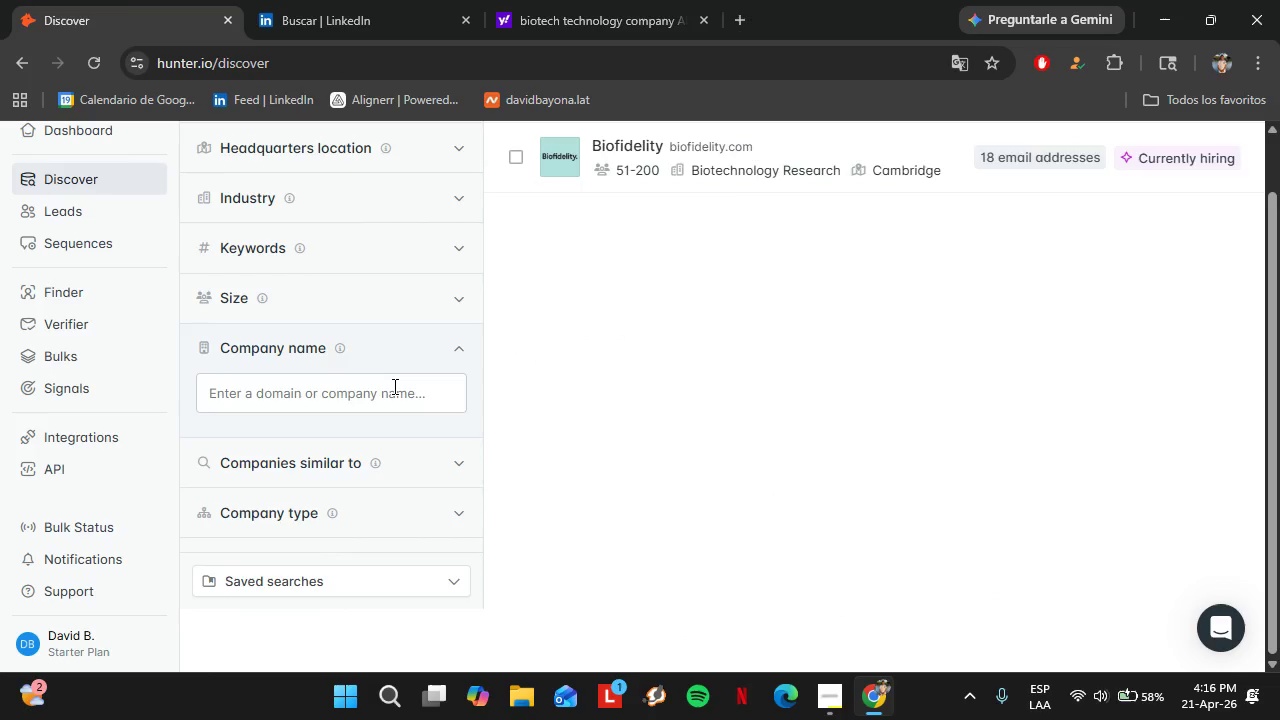 
left_click([391, 387])
 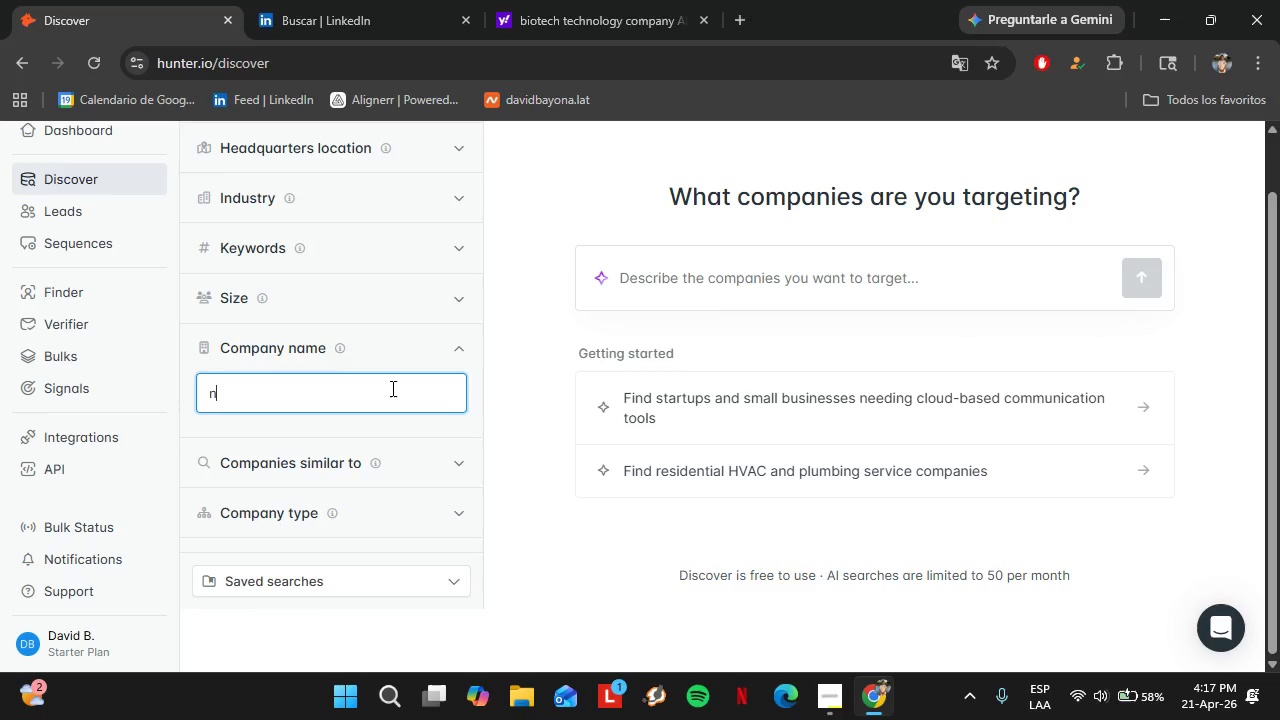 
type(noyo)
 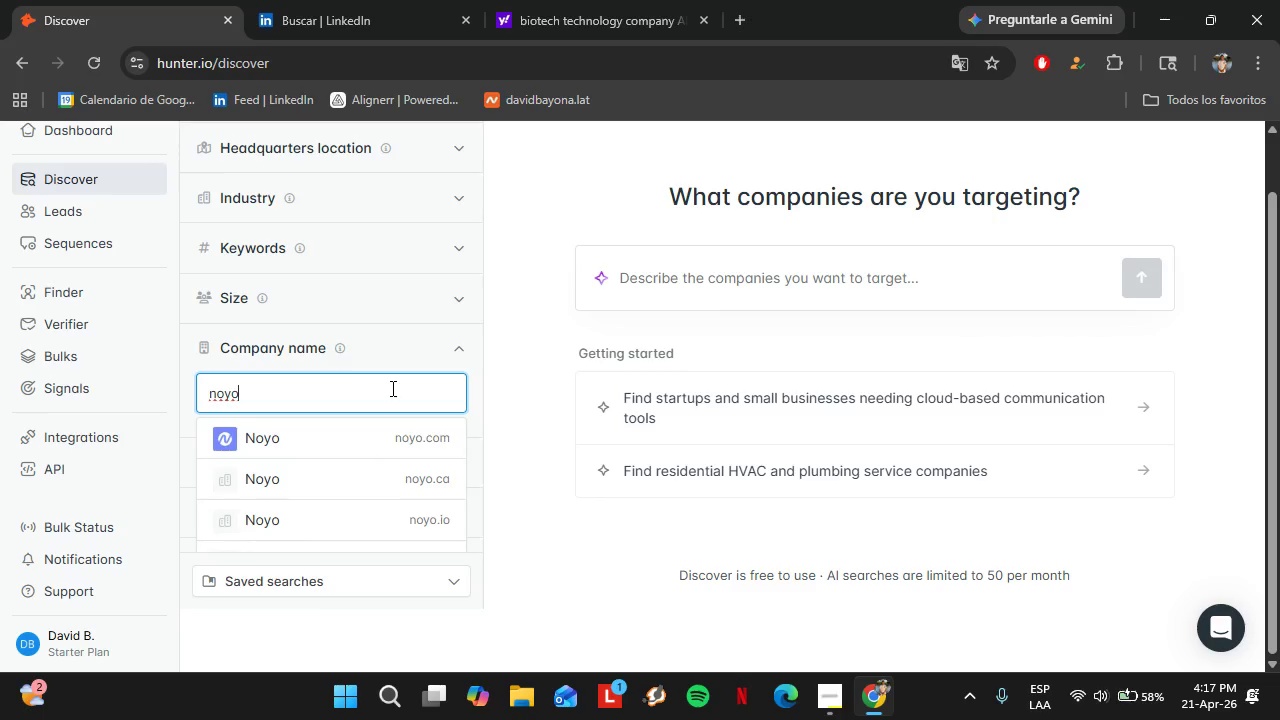 
mouse_move([262, 433])
 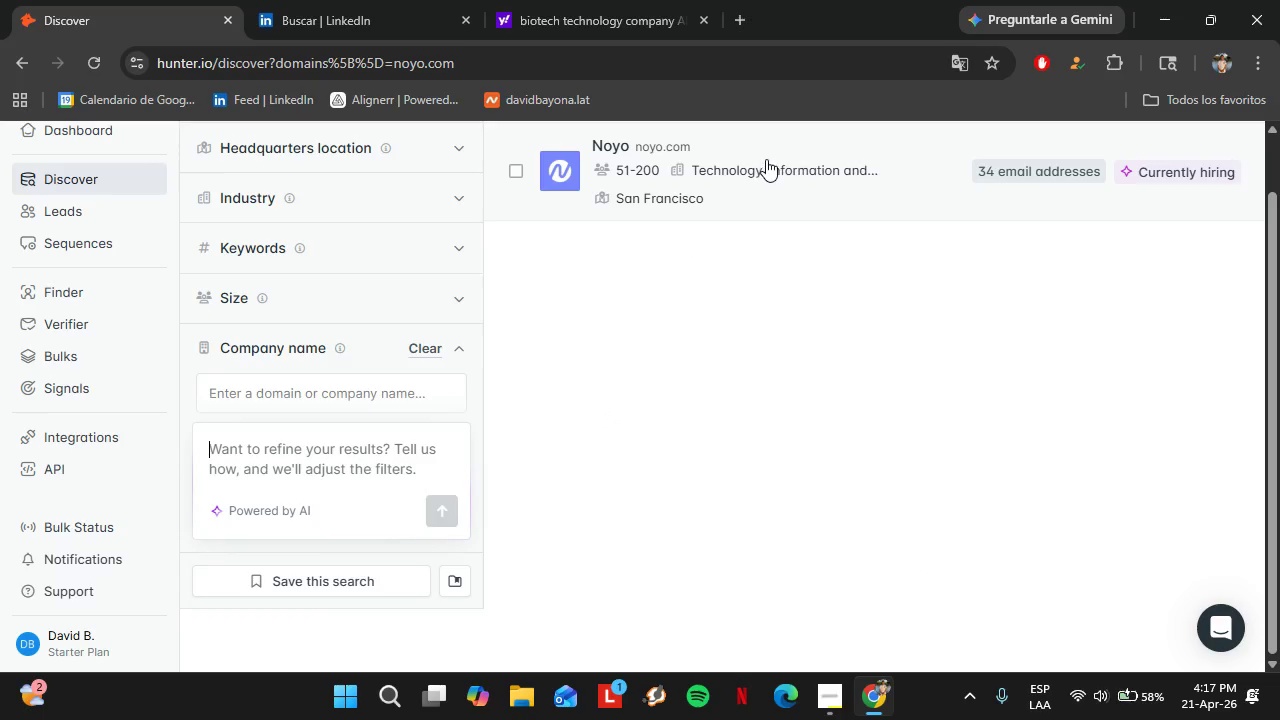 
left_click([766, 158])
 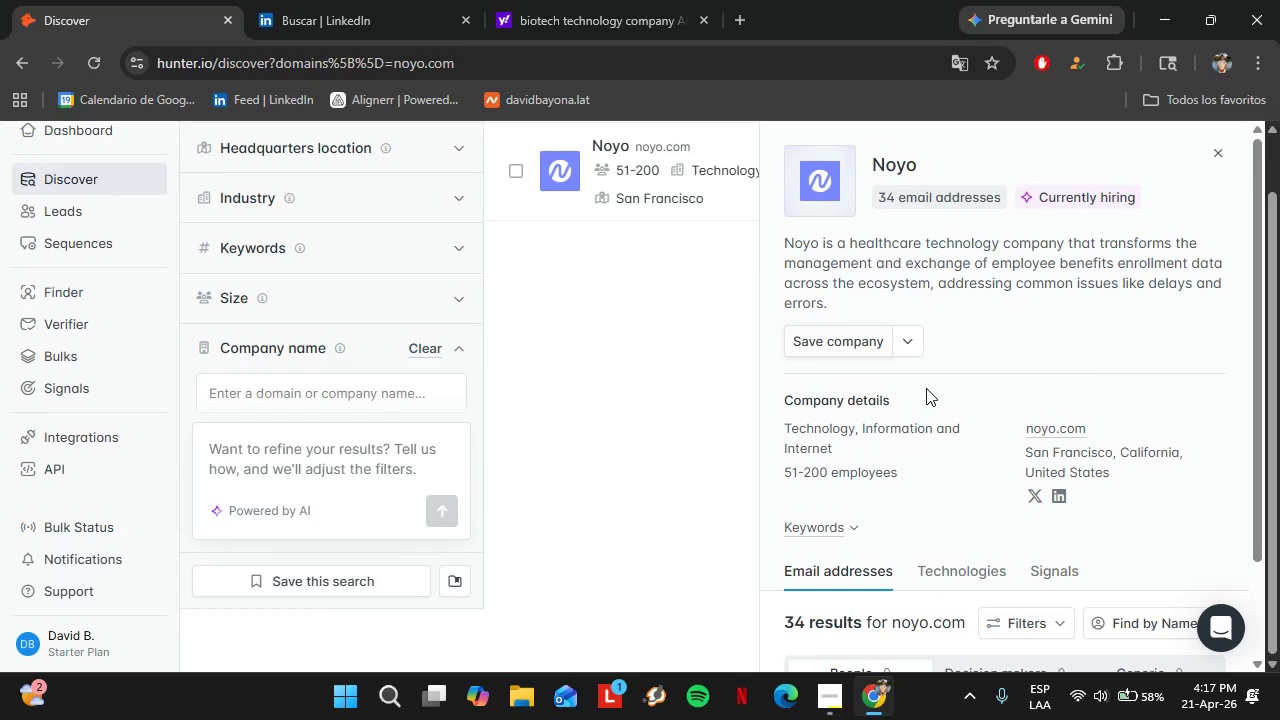 
scroll: coordinate [938, 397], scroll_direction: down, amount: 3.0
 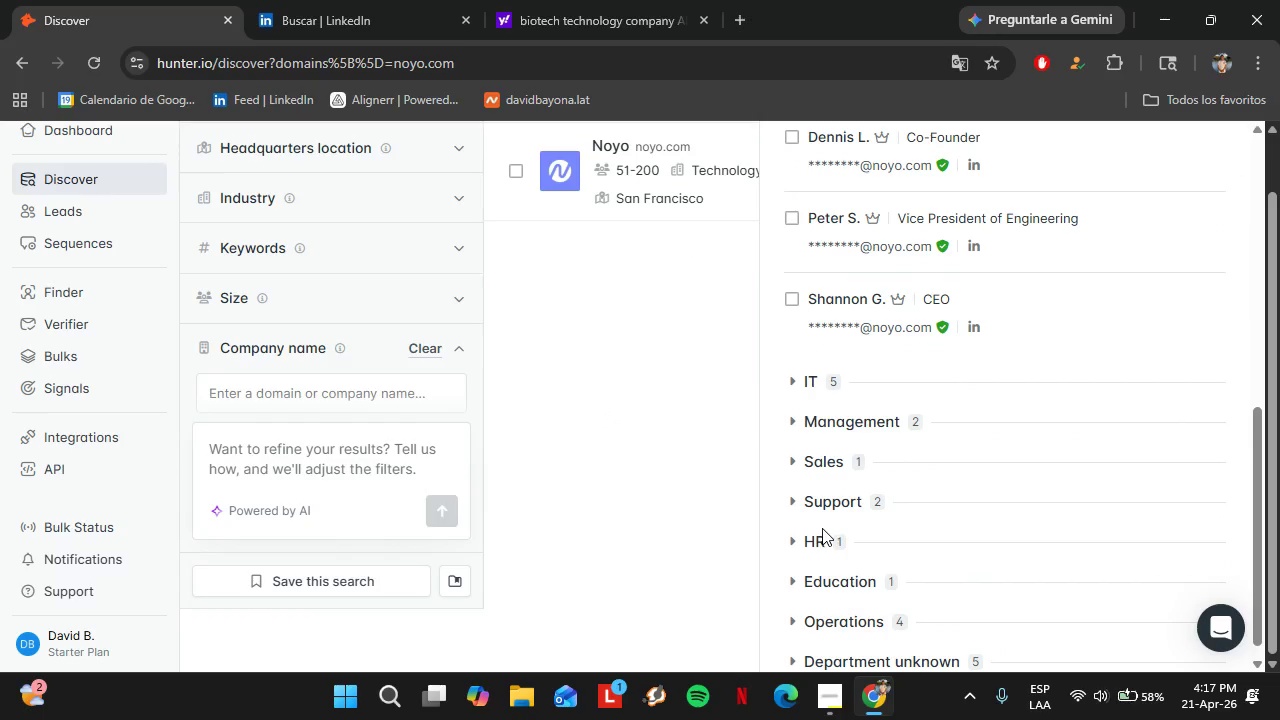 
left_click([818, 539])
 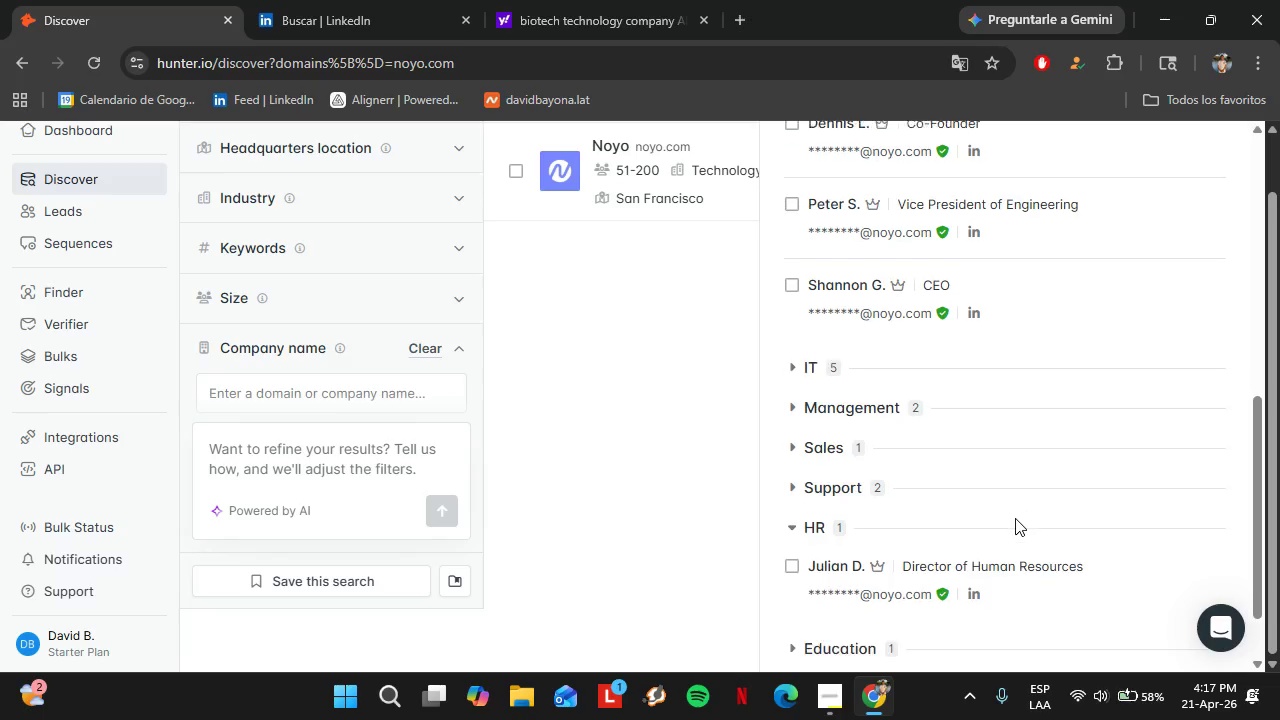 
scroll: coordinate [1015, 518], scroll_direction: down, amount: 2.0
 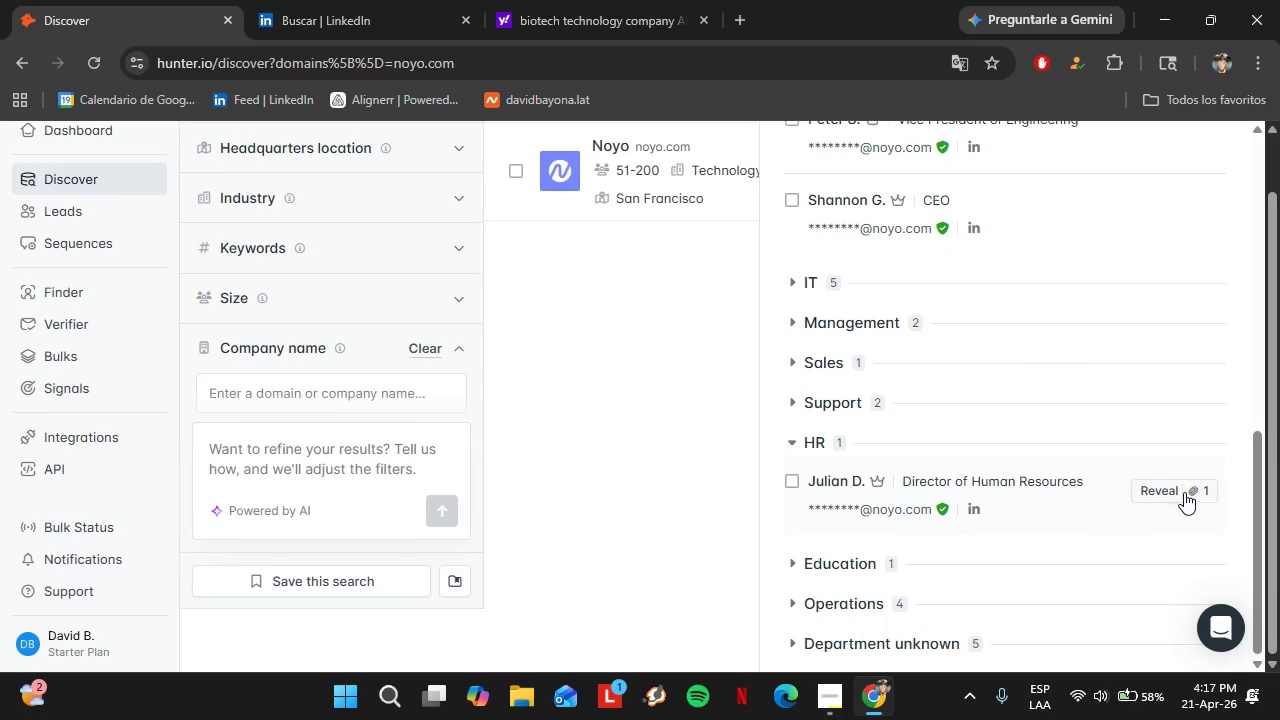 
left_click([1184, 492])
 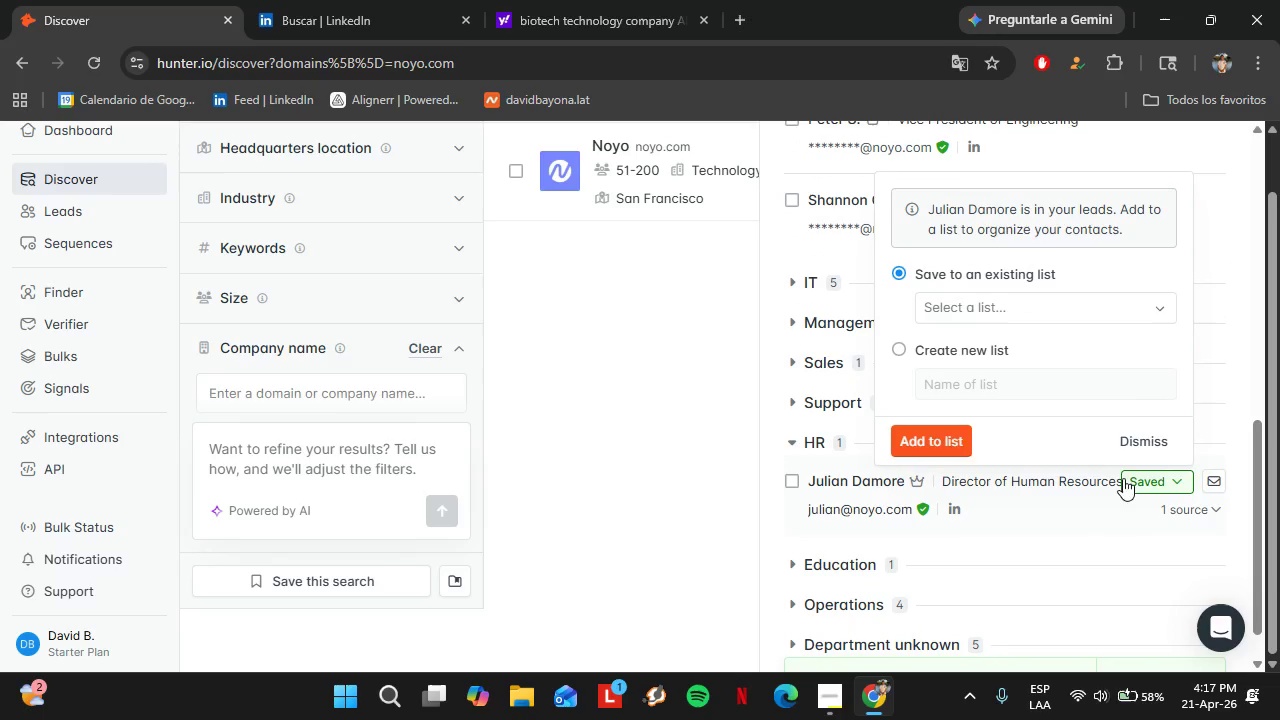 
left_click([1029, 317])
 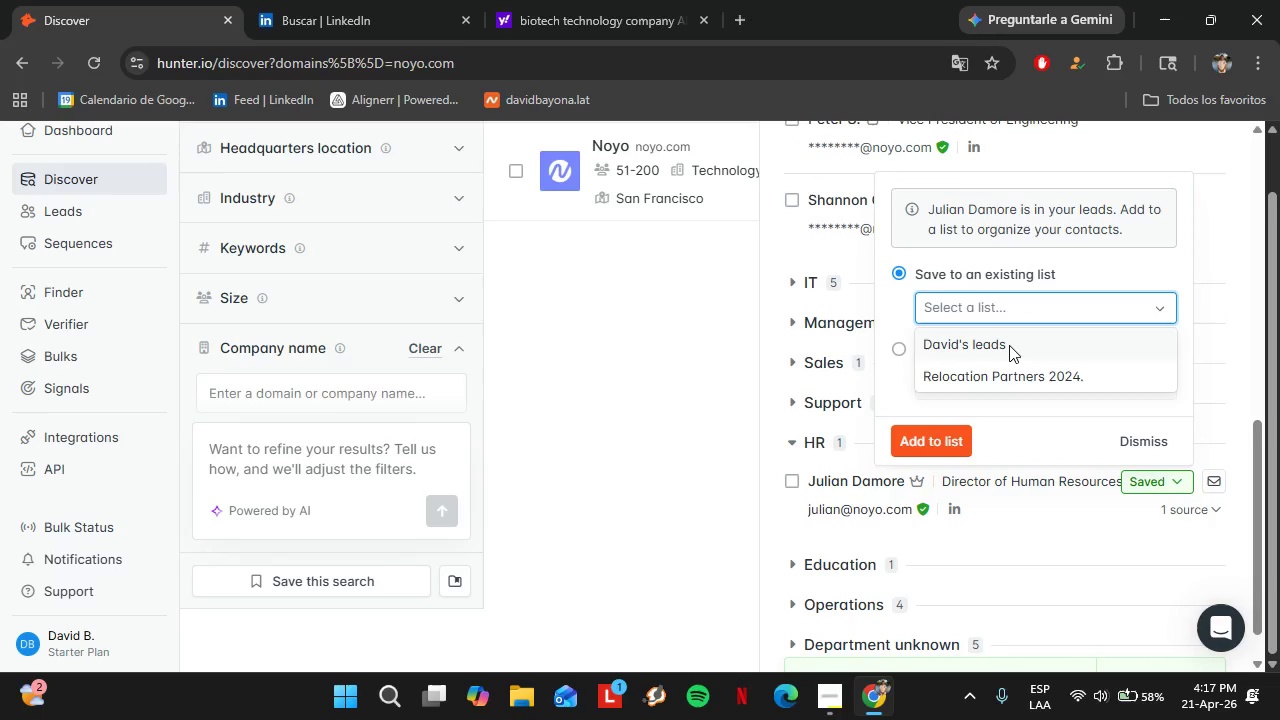 
left_click([1005, 364])
 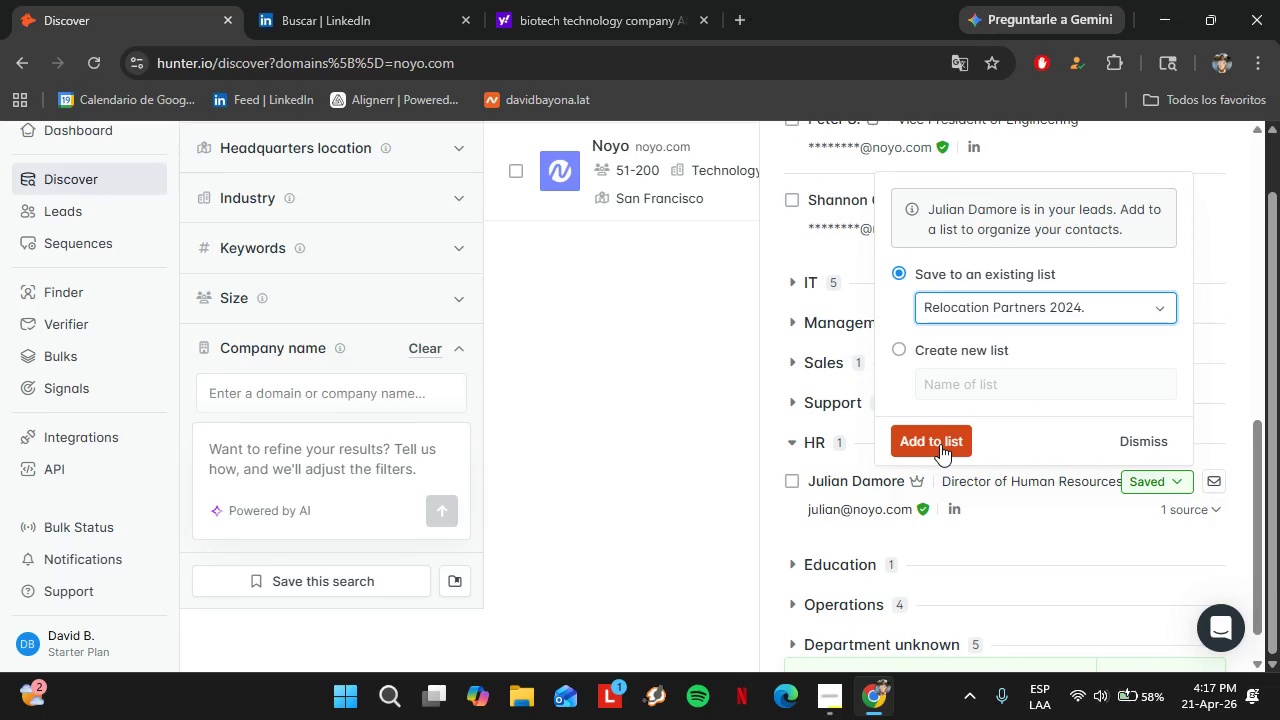 
left_click([940, 444])
 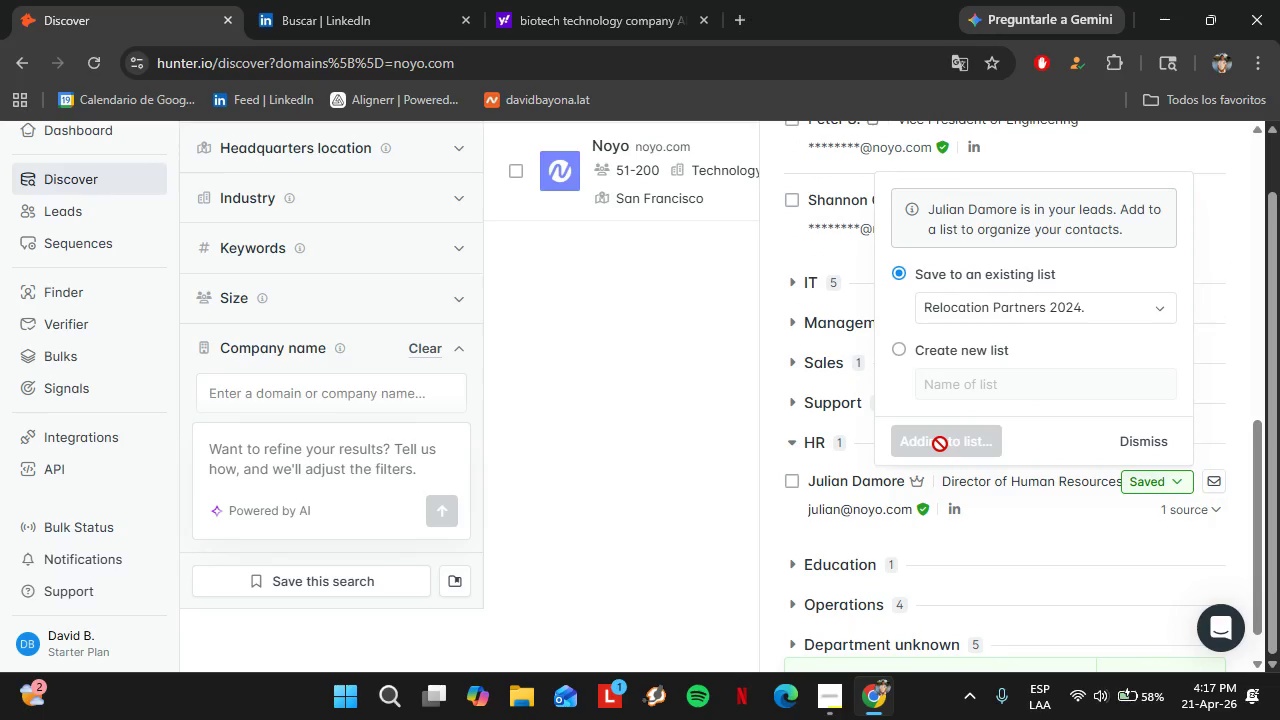 
mouse_move([975, 438])
 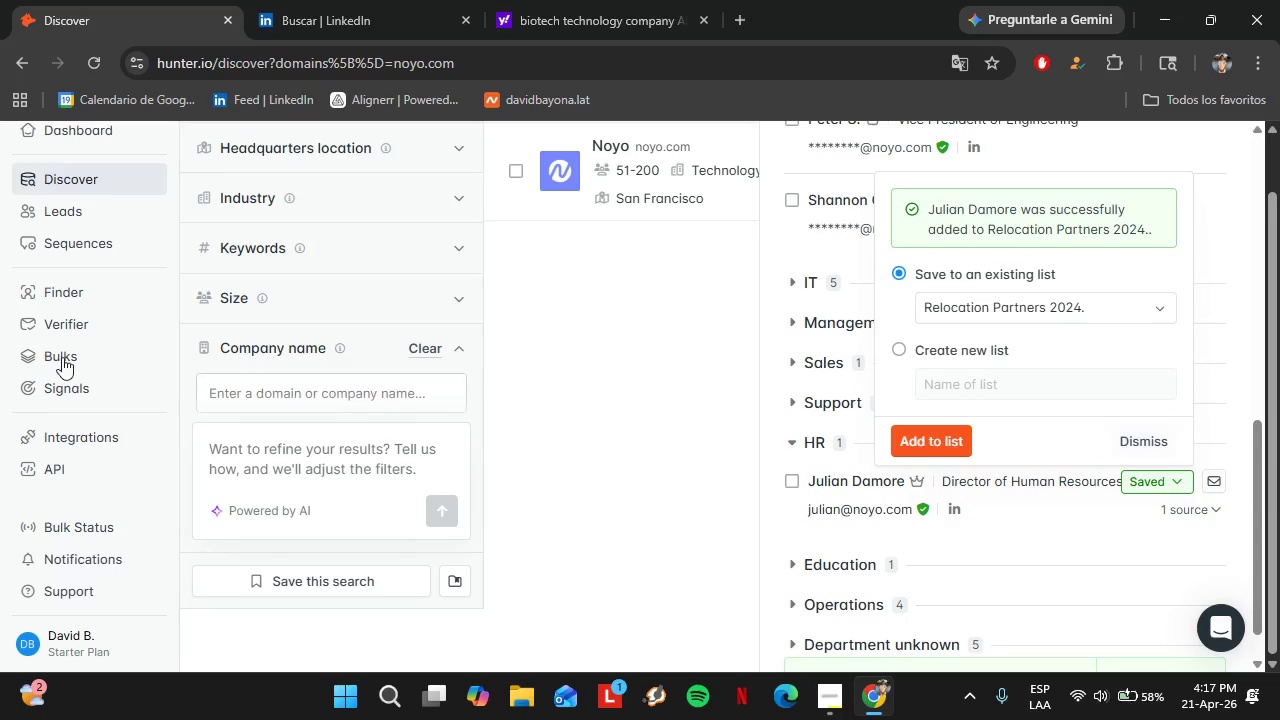 
left_click([106, 210])
 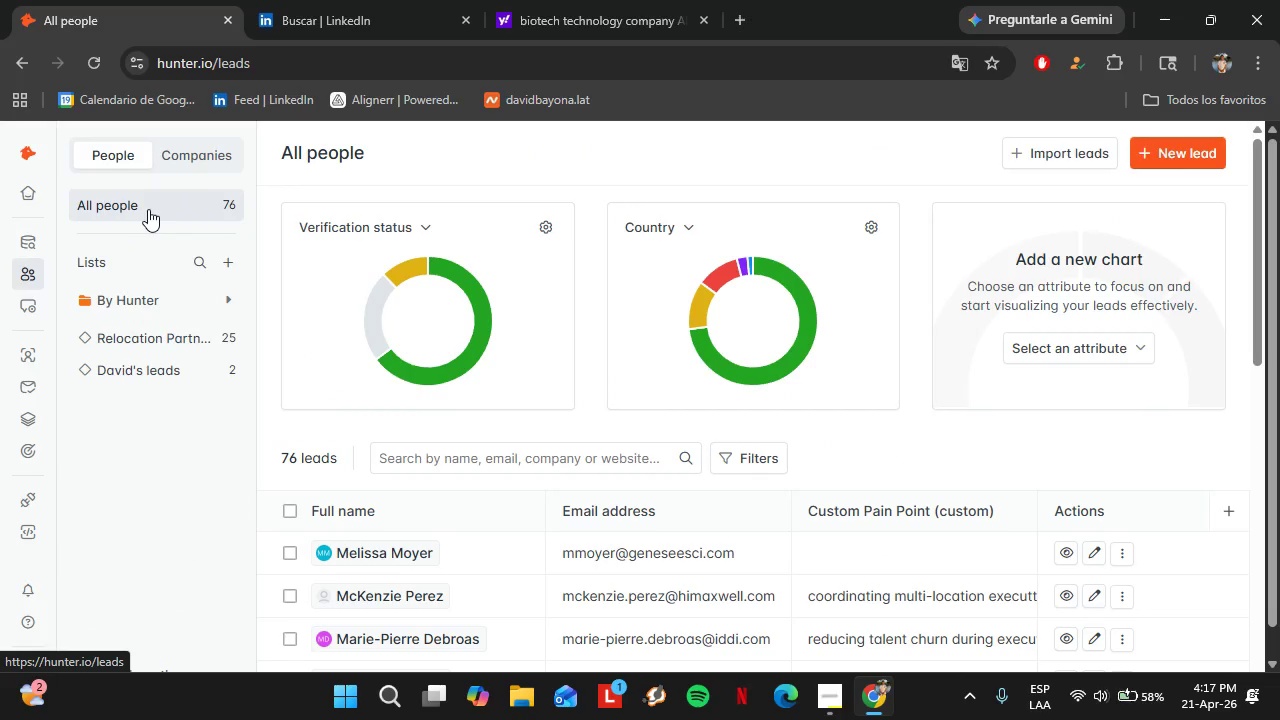 
wait(8.31)
 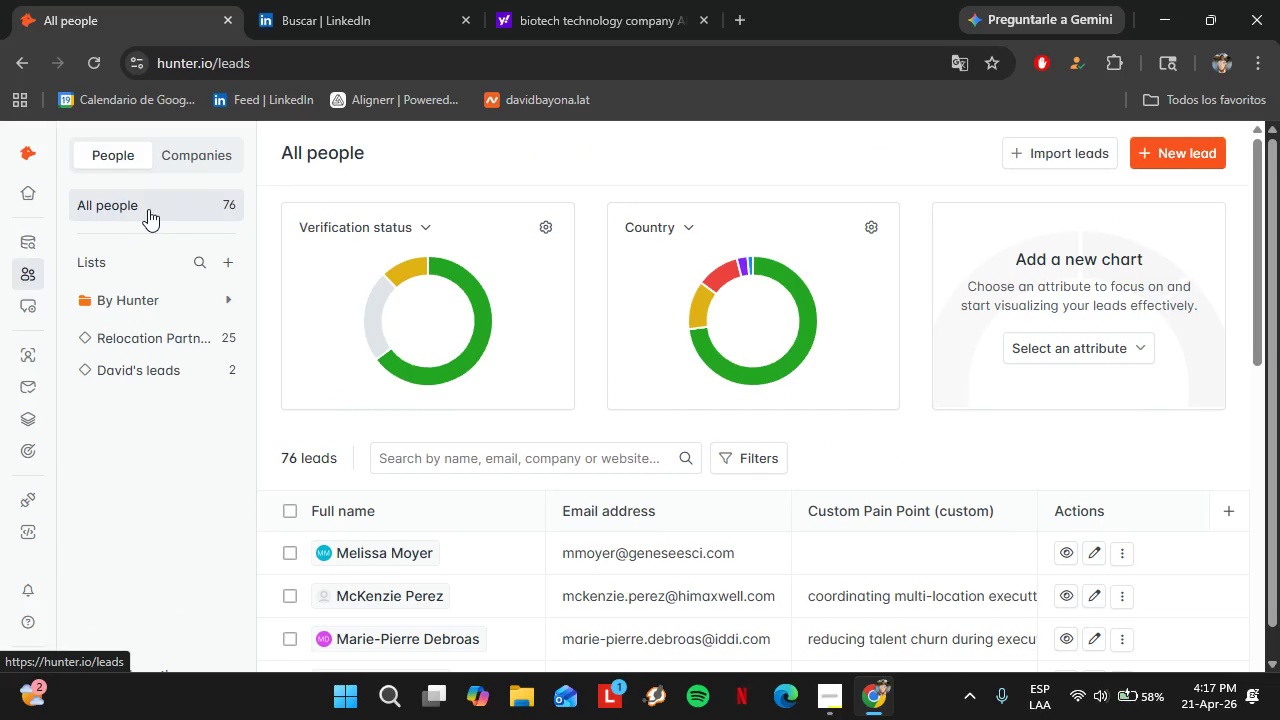 
left_click([157, 335])
 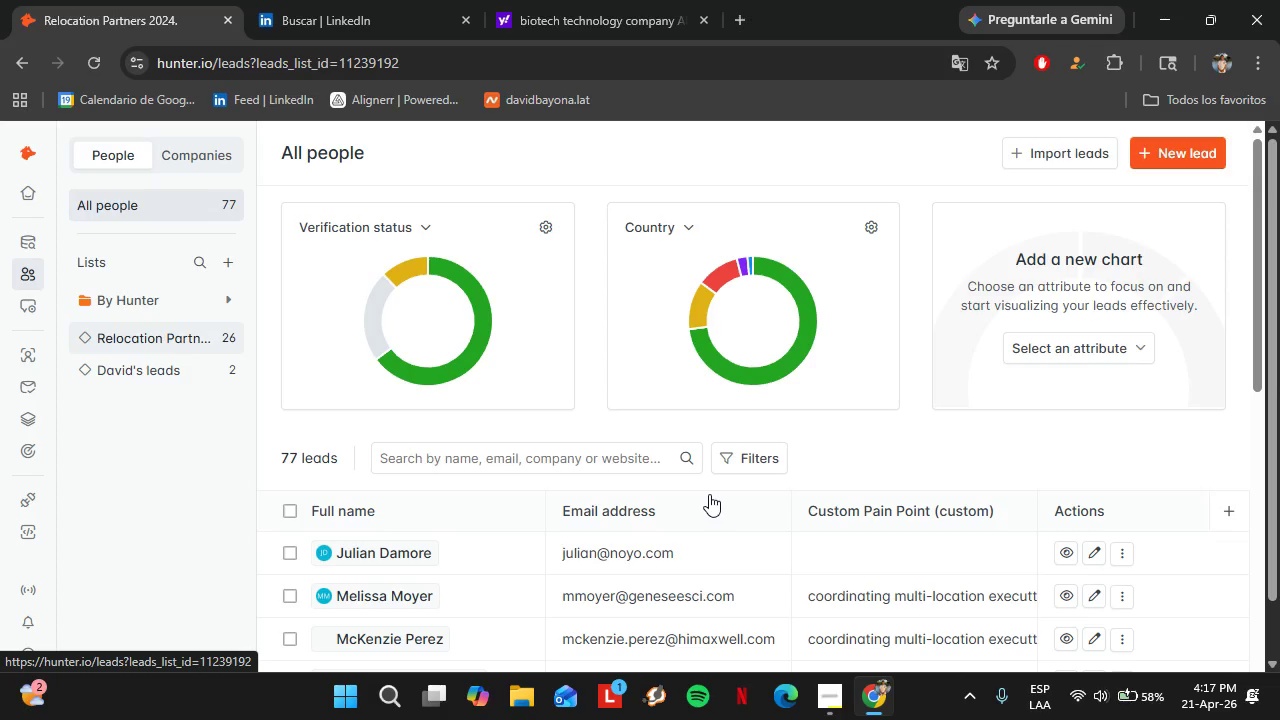 
left_click([299, 0])
 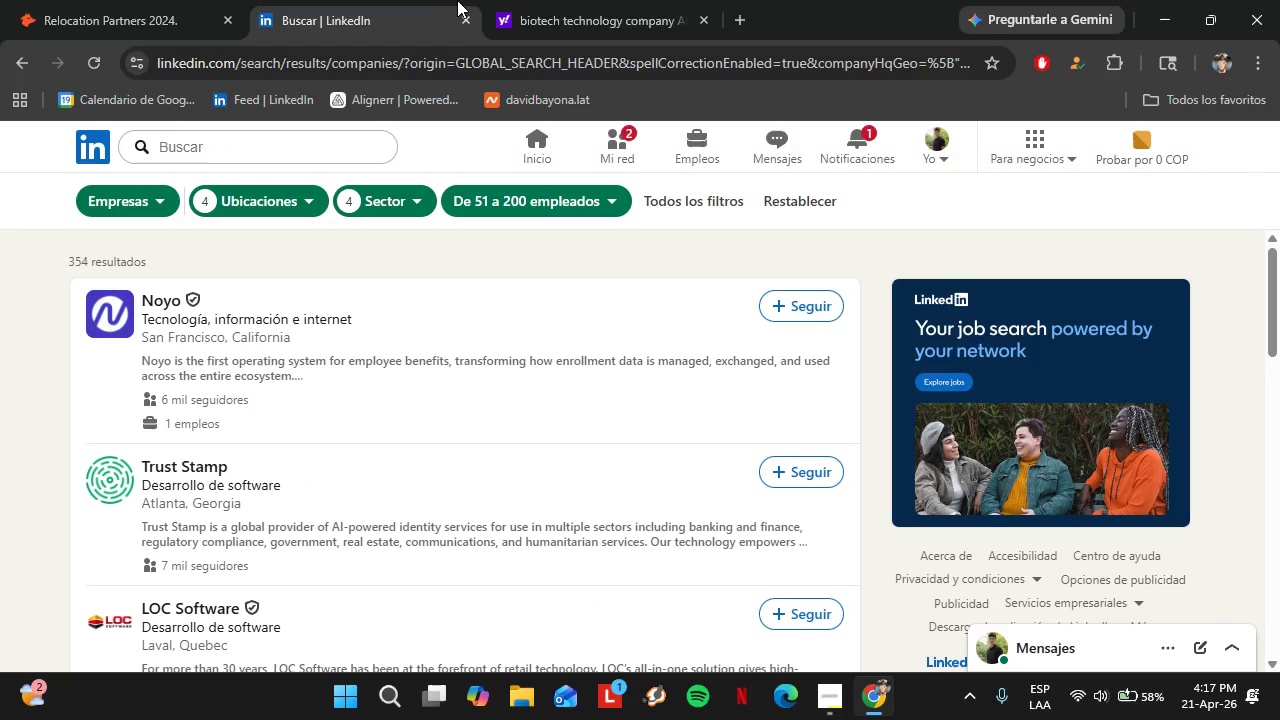 
mouse_move([461, 10])
 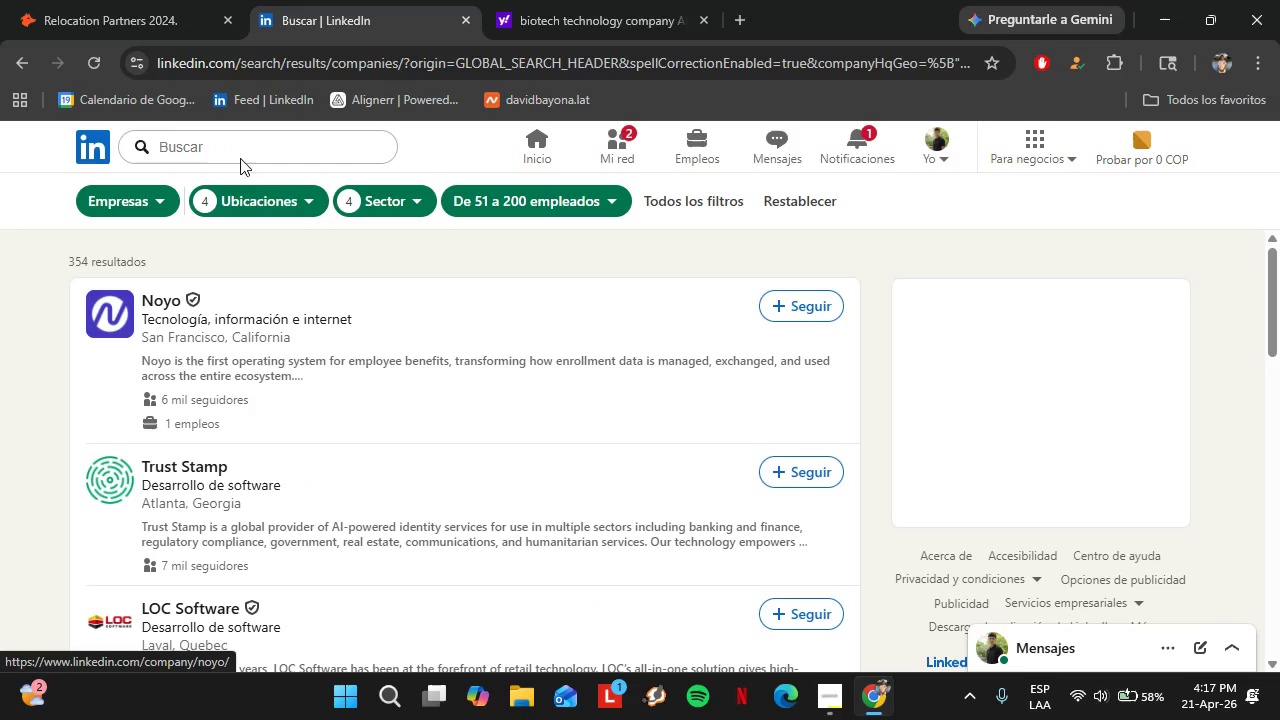 
left_click([104, 0])
 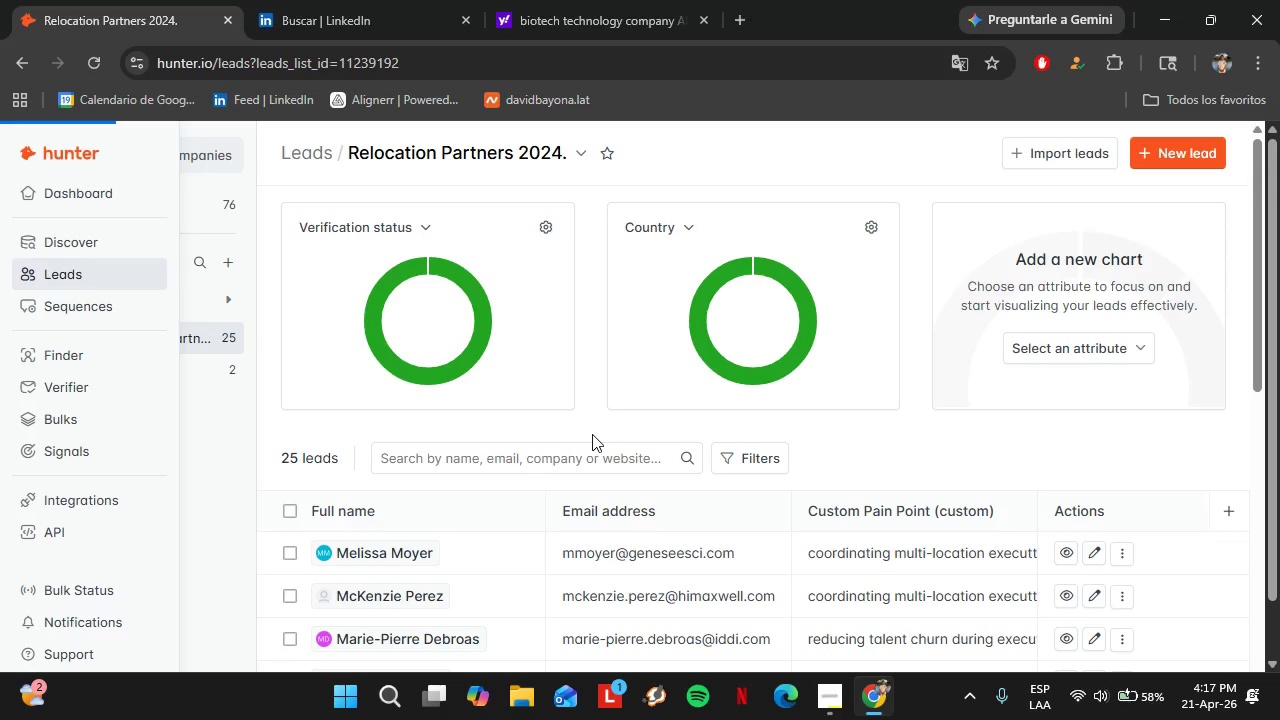 
wait(8.22)
 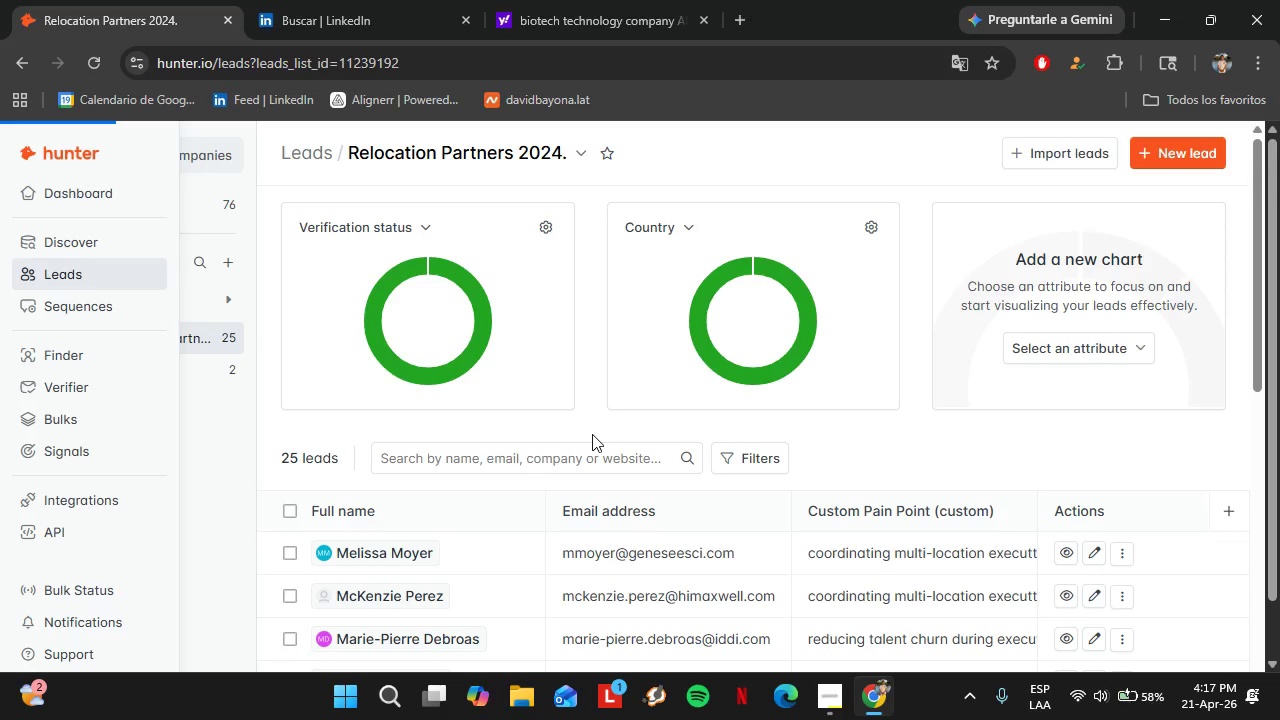 
scroll: coordinate [978, 436], scroll_direction: down, amount: 1.0
 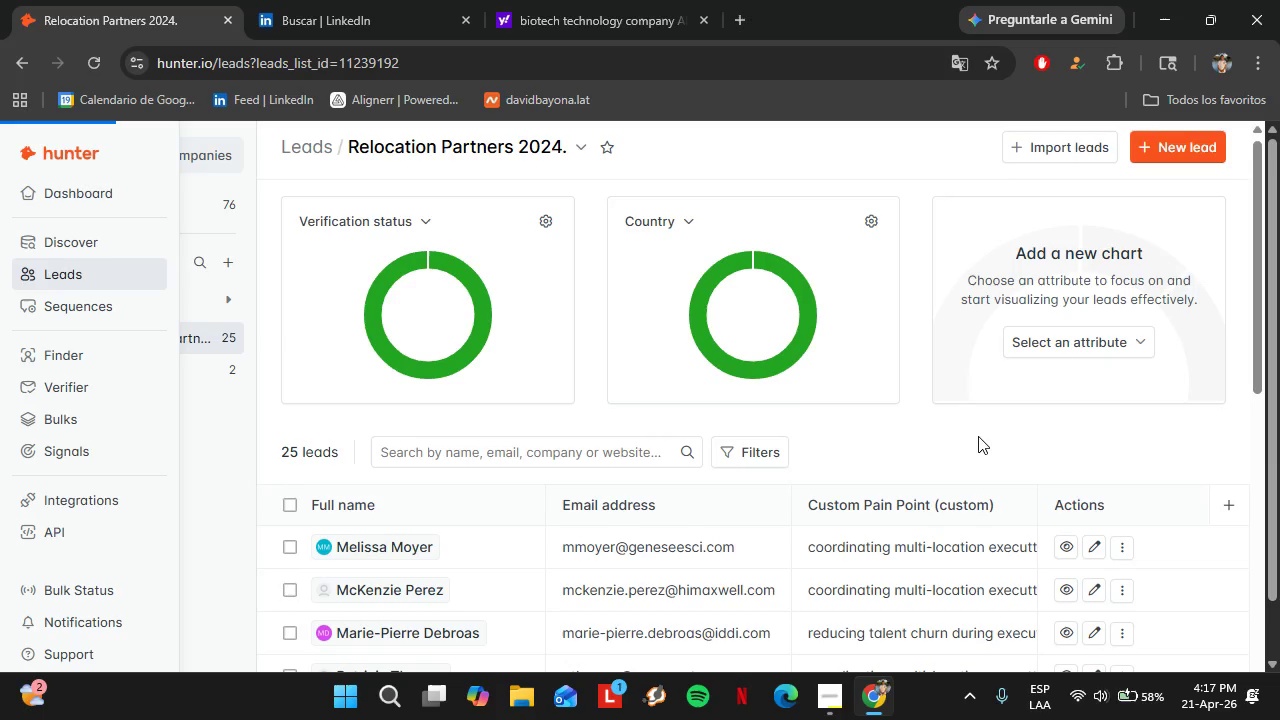 
scroll: coordinate [769, 416], scroll_direction: up, amount: 1.0
 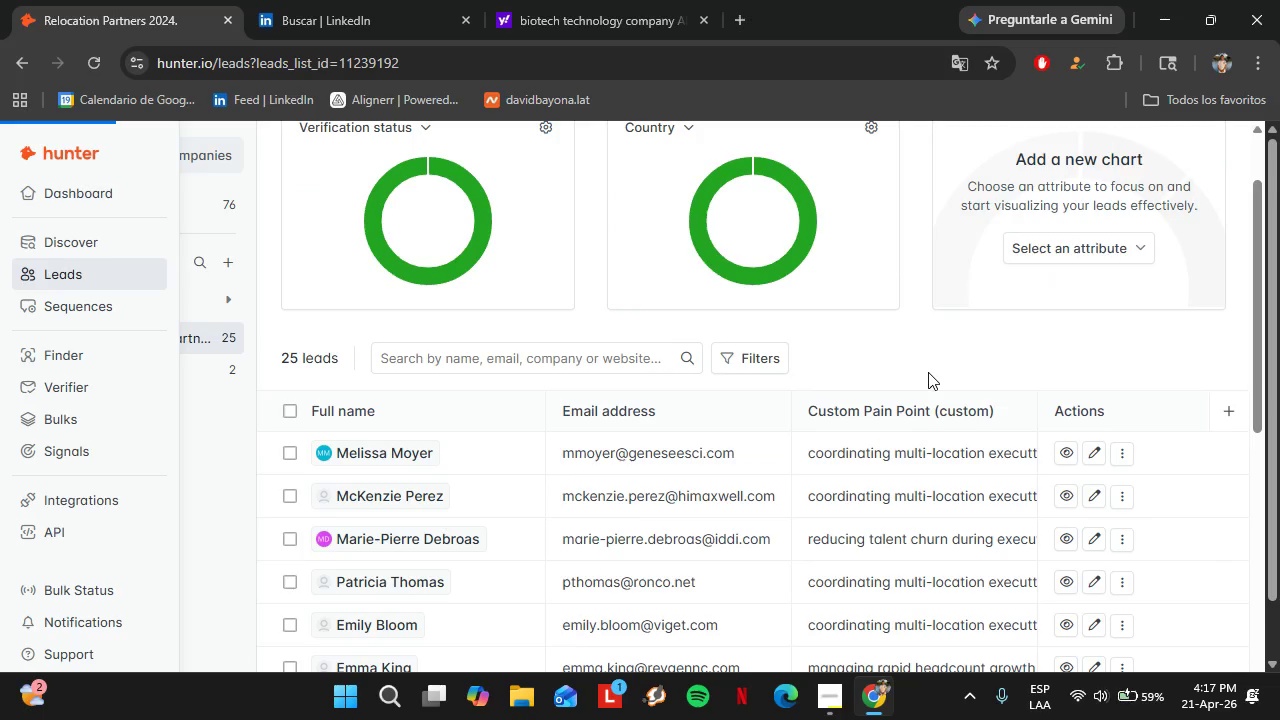 
left_click_drag(start_coordinate=[1255, 340], to_coordinate=[1259, 245])
 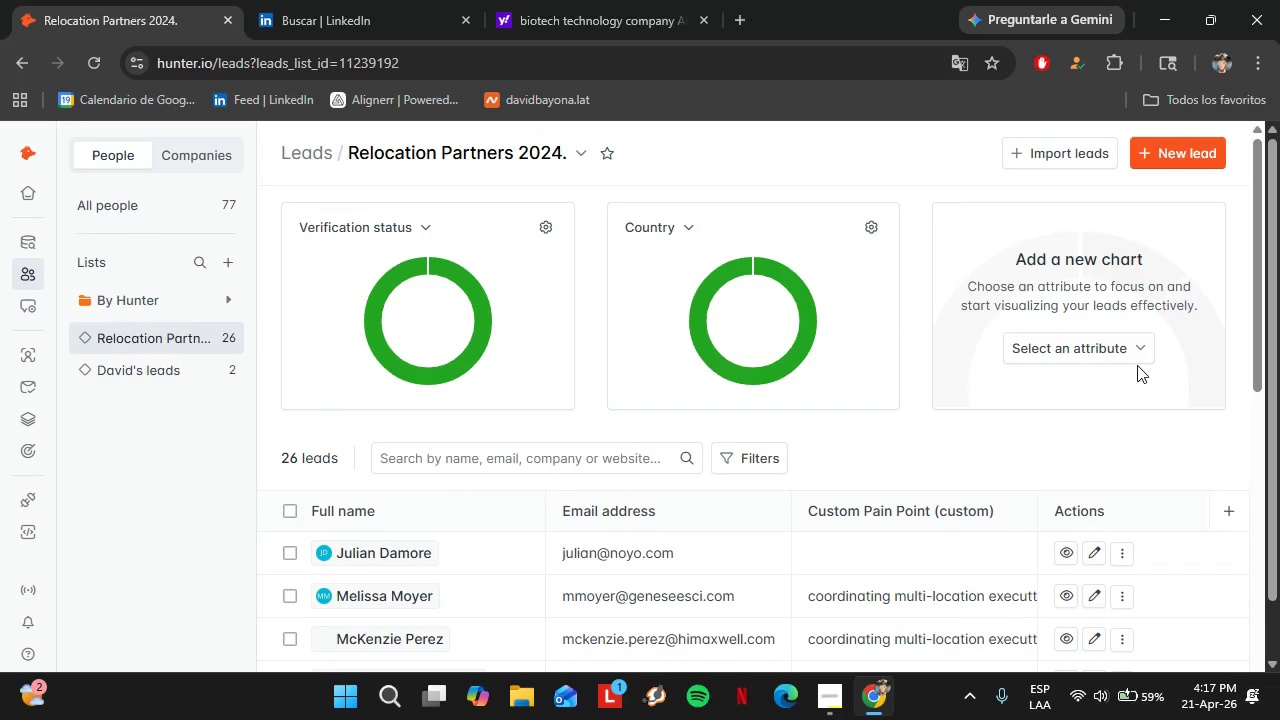 
scroll: coordinate [928, 372], scroll_direction: down, amount: 1.0
 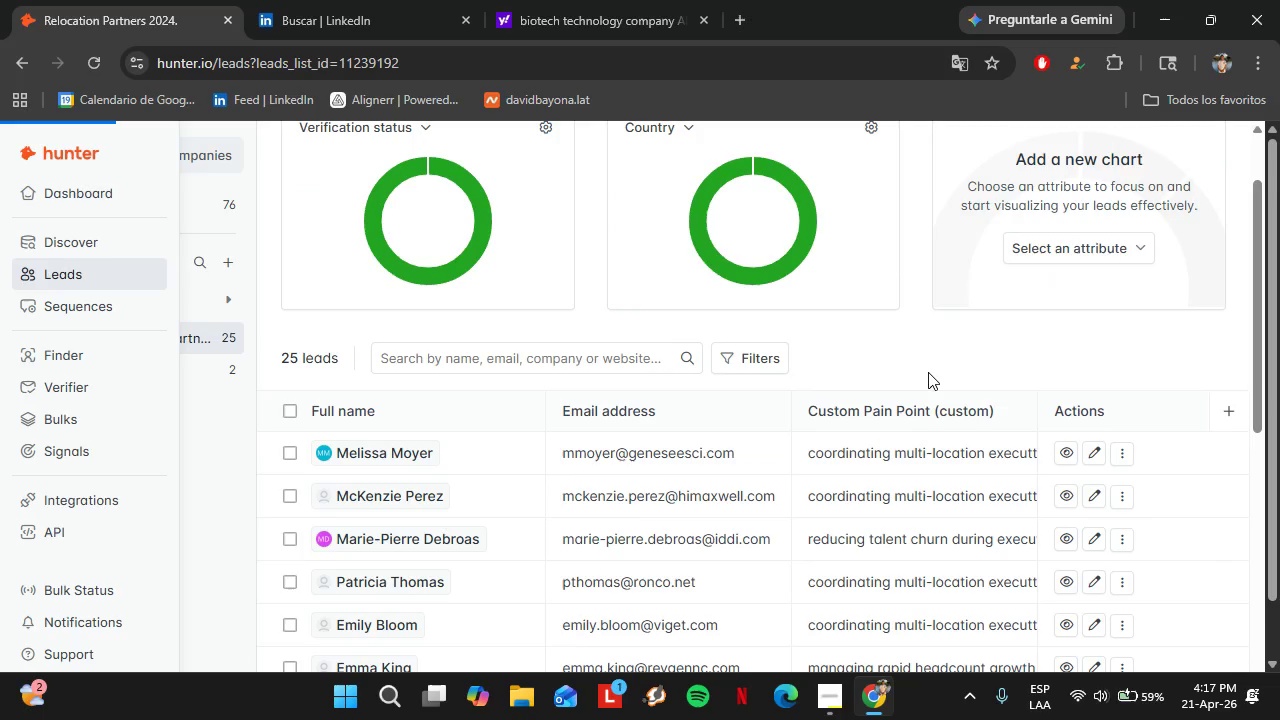 
wait(7.92)
 